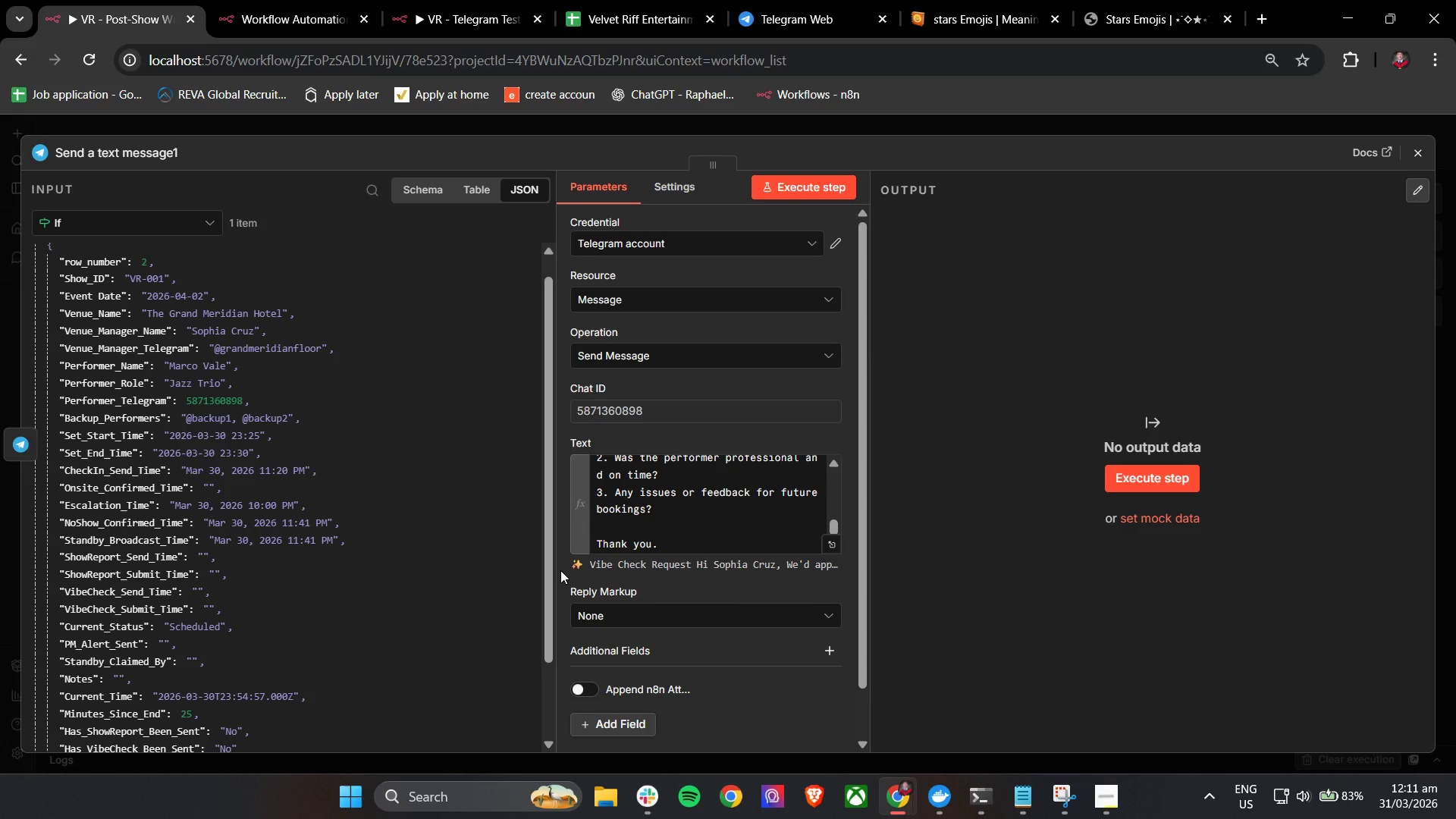 
left_click([835, 193])
 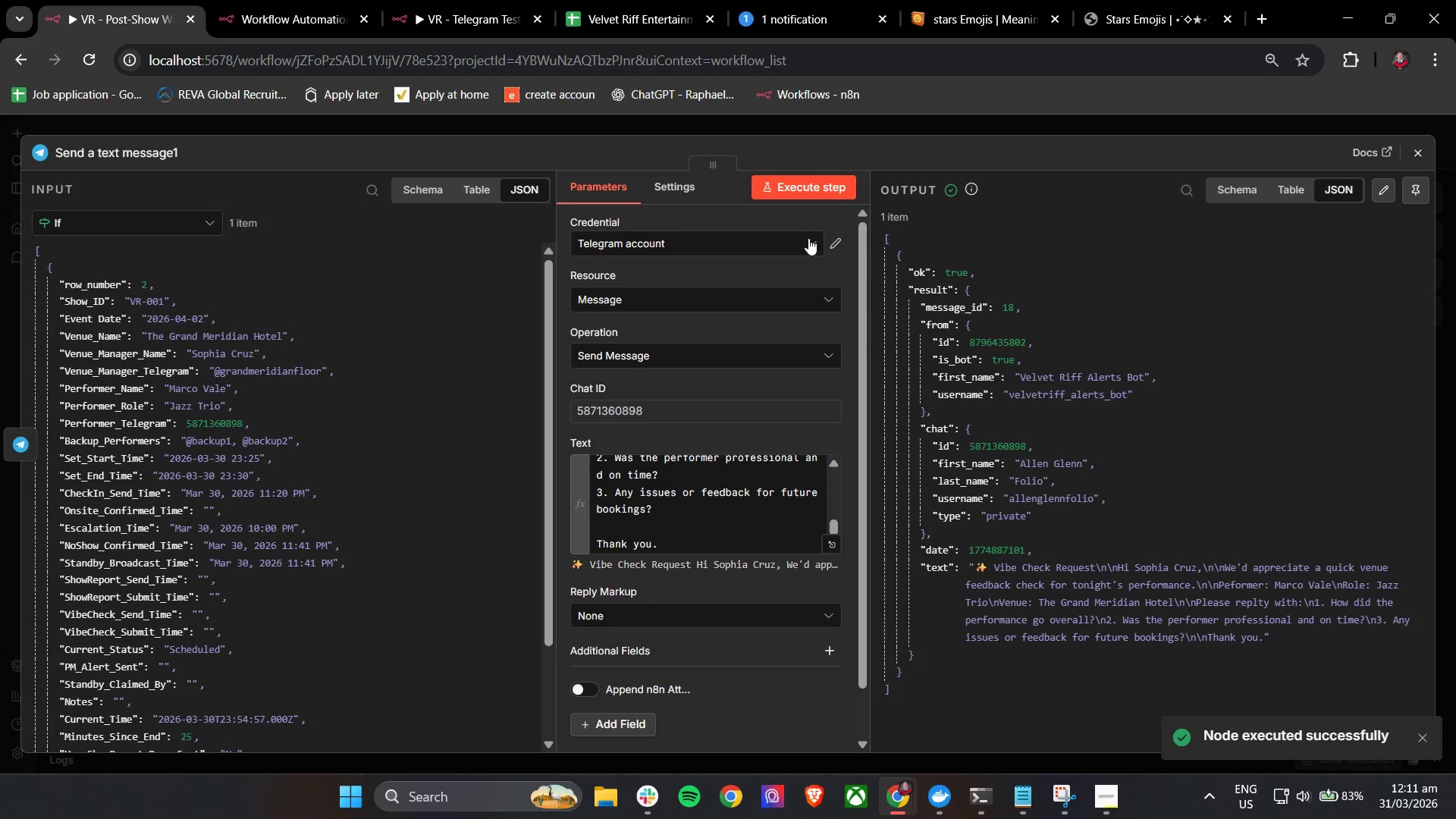 
wait(10.19)
 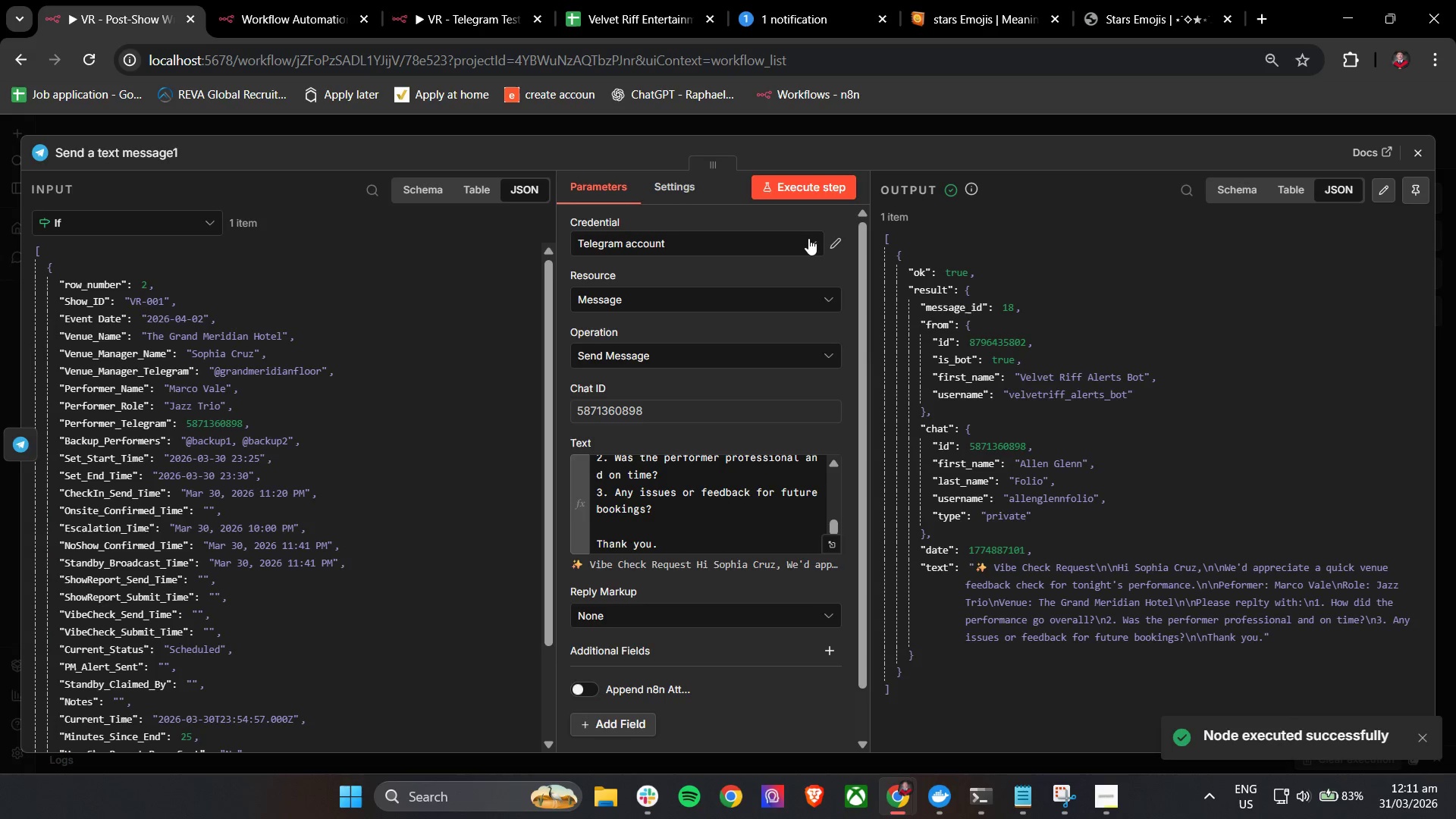 
left_click([830, 0])
 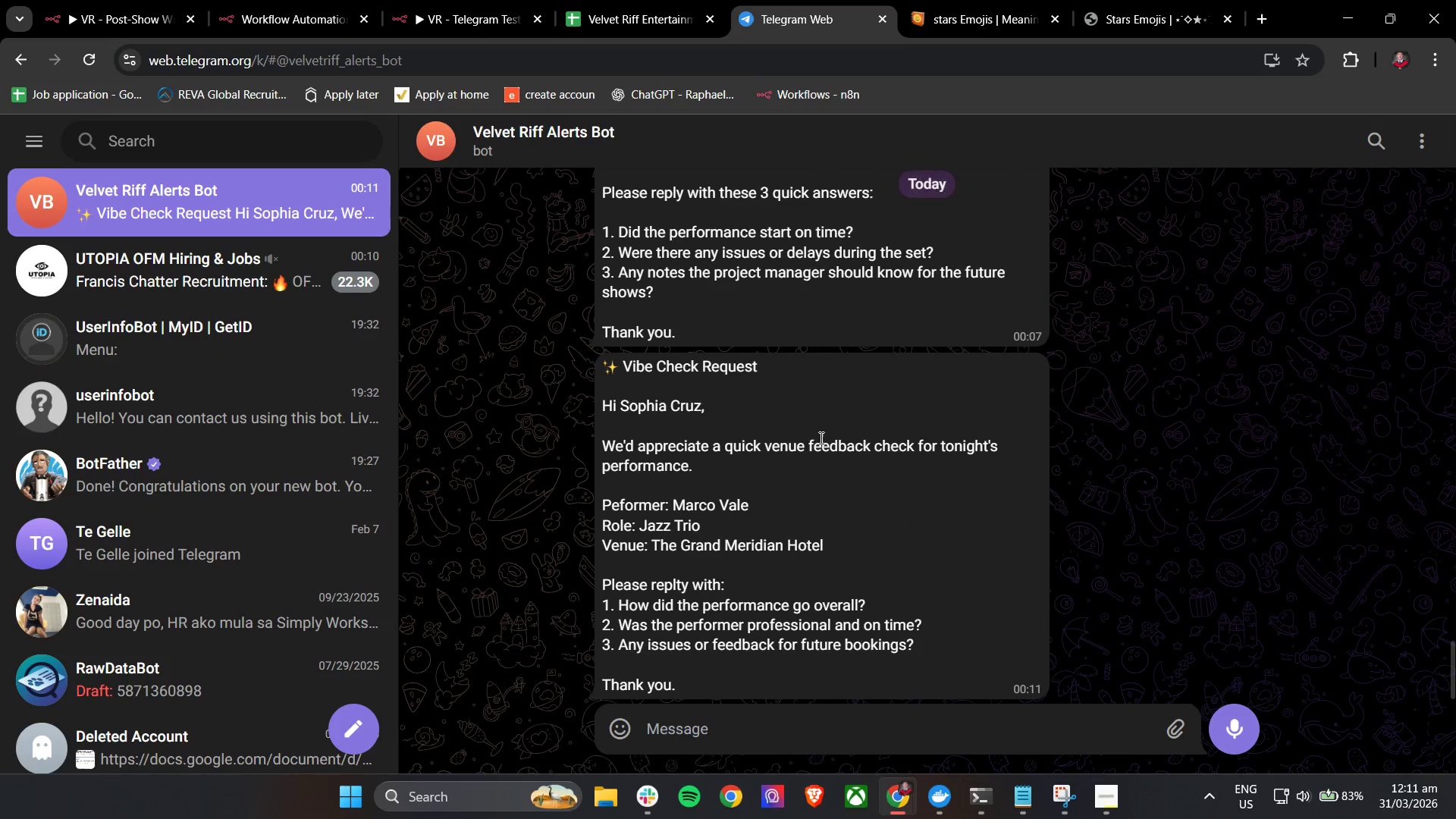 
scroll: coordinate [820, 438], scroll_direction: down, amount: 4.0
 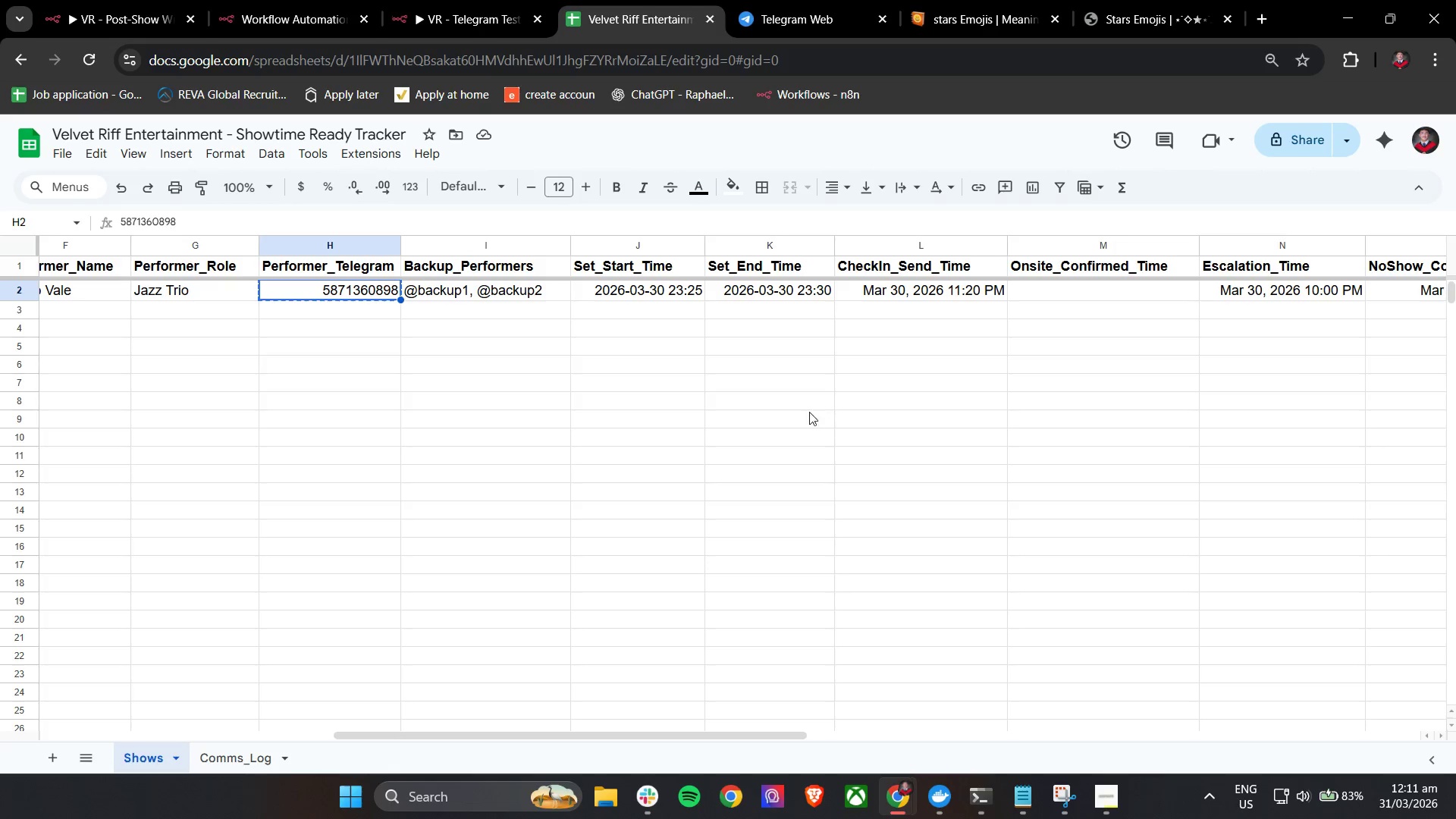 
wait(5.91)
 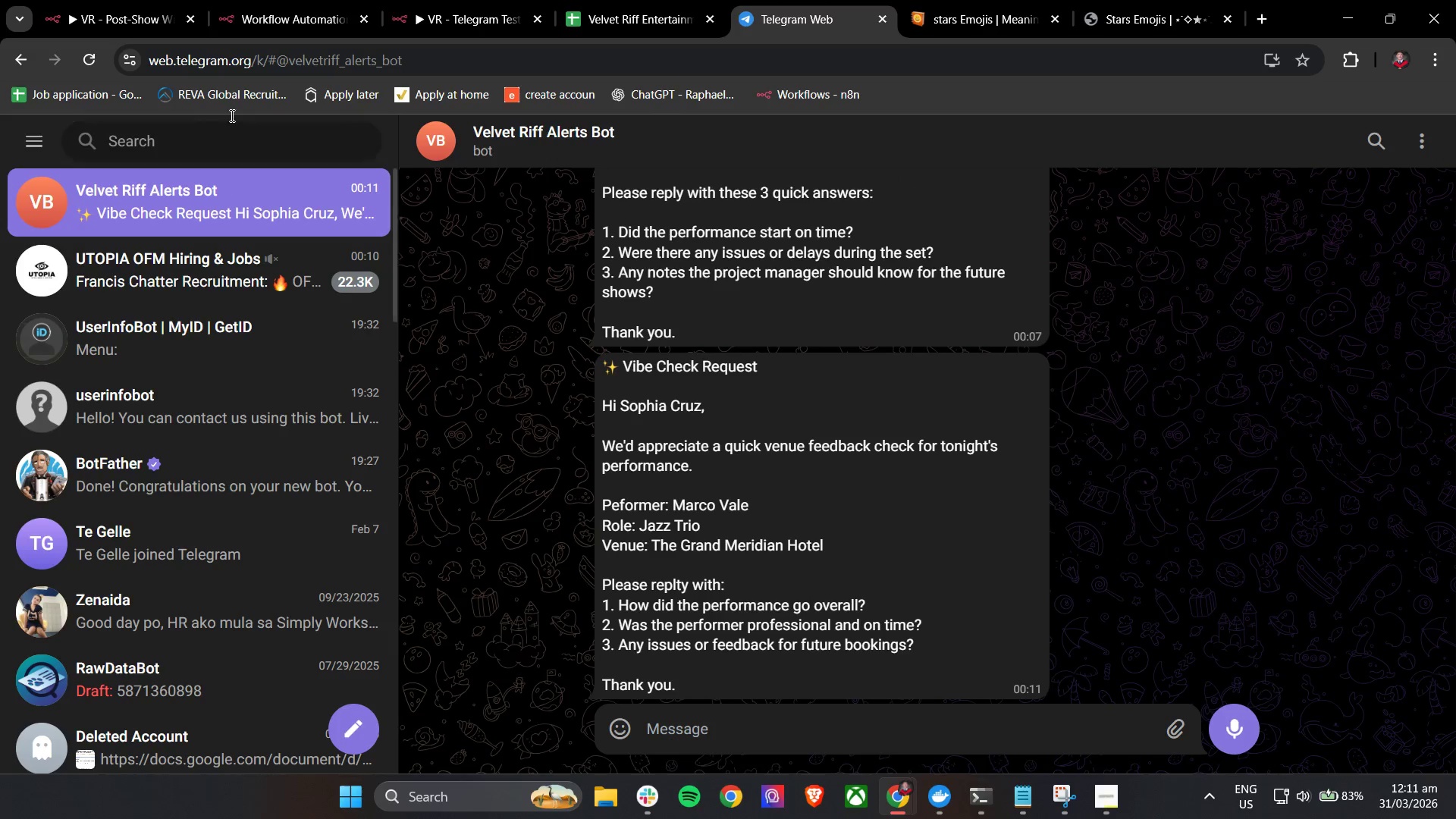 
left_click_drag(start_coordinate=[664, 734], to_coordinate=[1134, 726])
 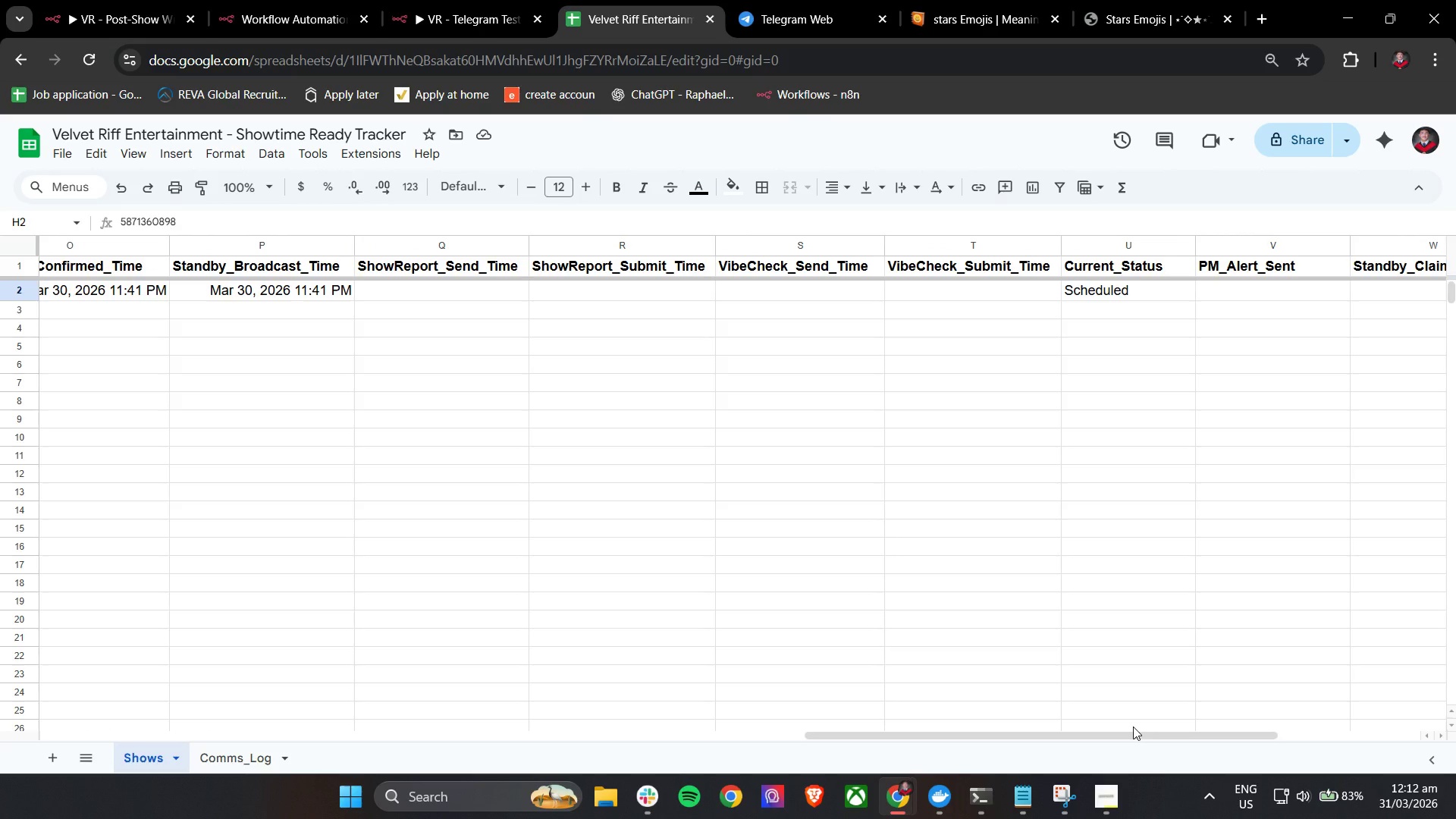 
left_click_drag(start_coordinate=[1101, 736], to_coordinate=[1189, 732])
 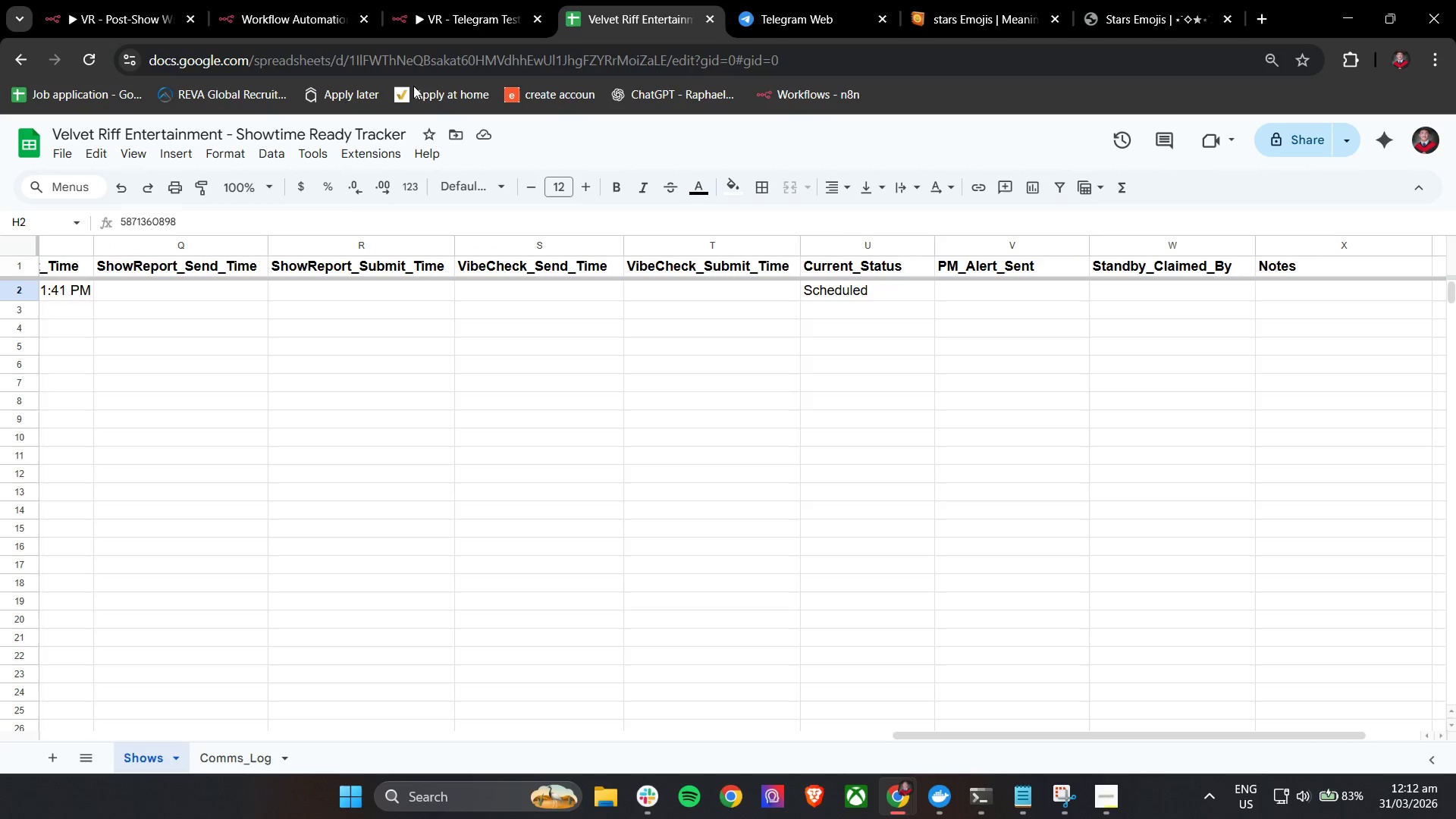 
left_click([472, 5])
 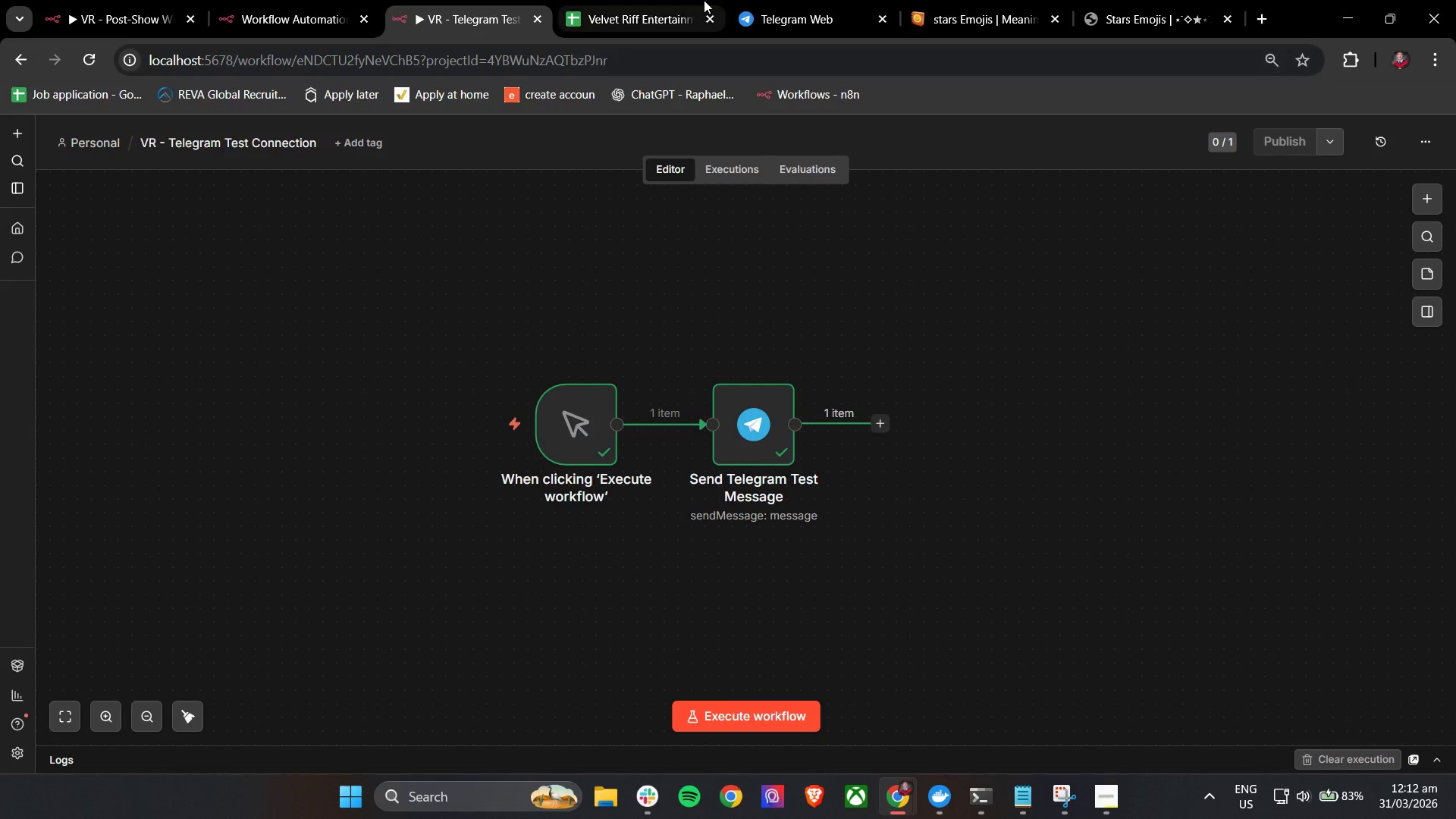 
left_click([793, 2])
 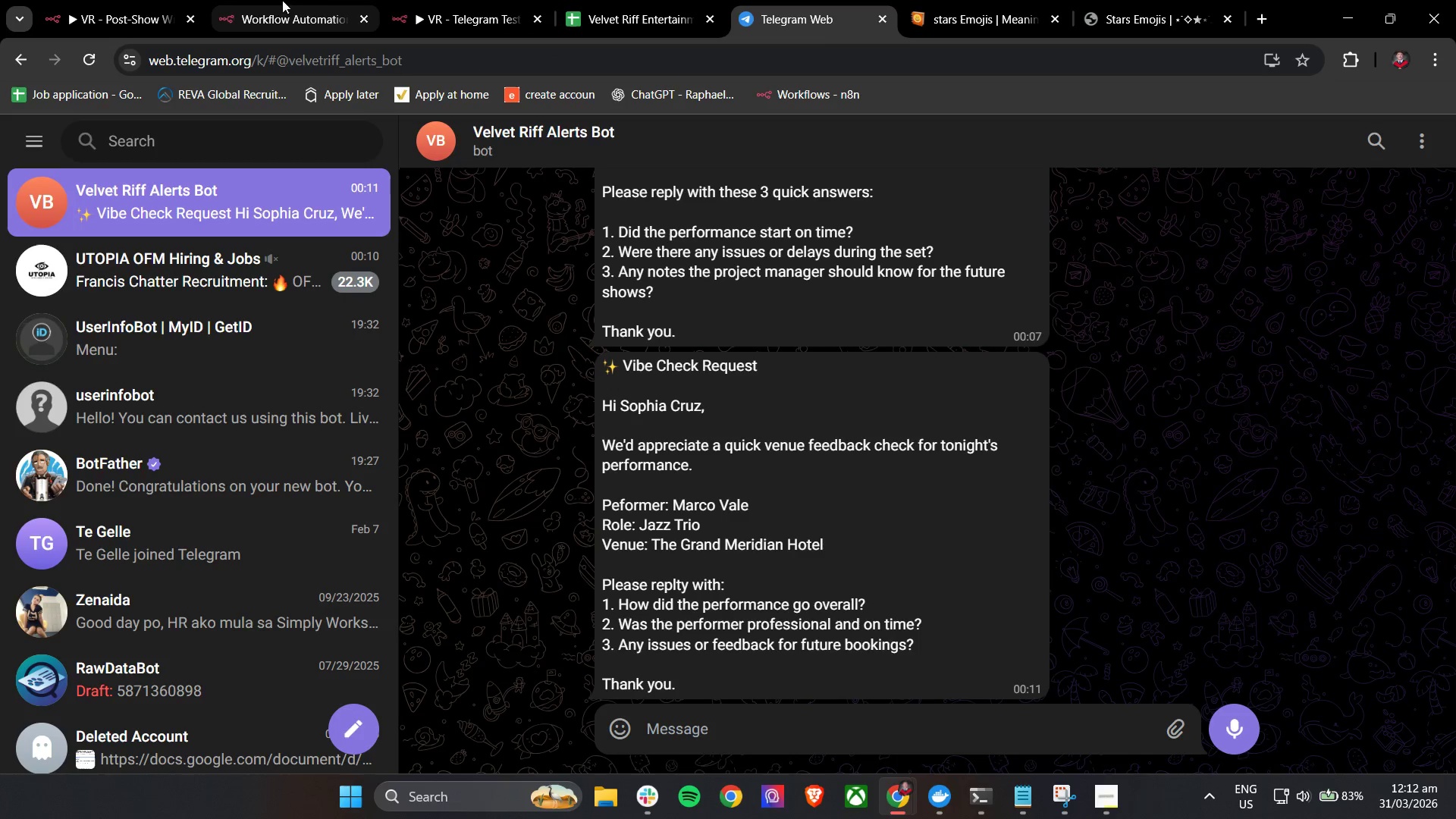 
left_click([114, 0])
 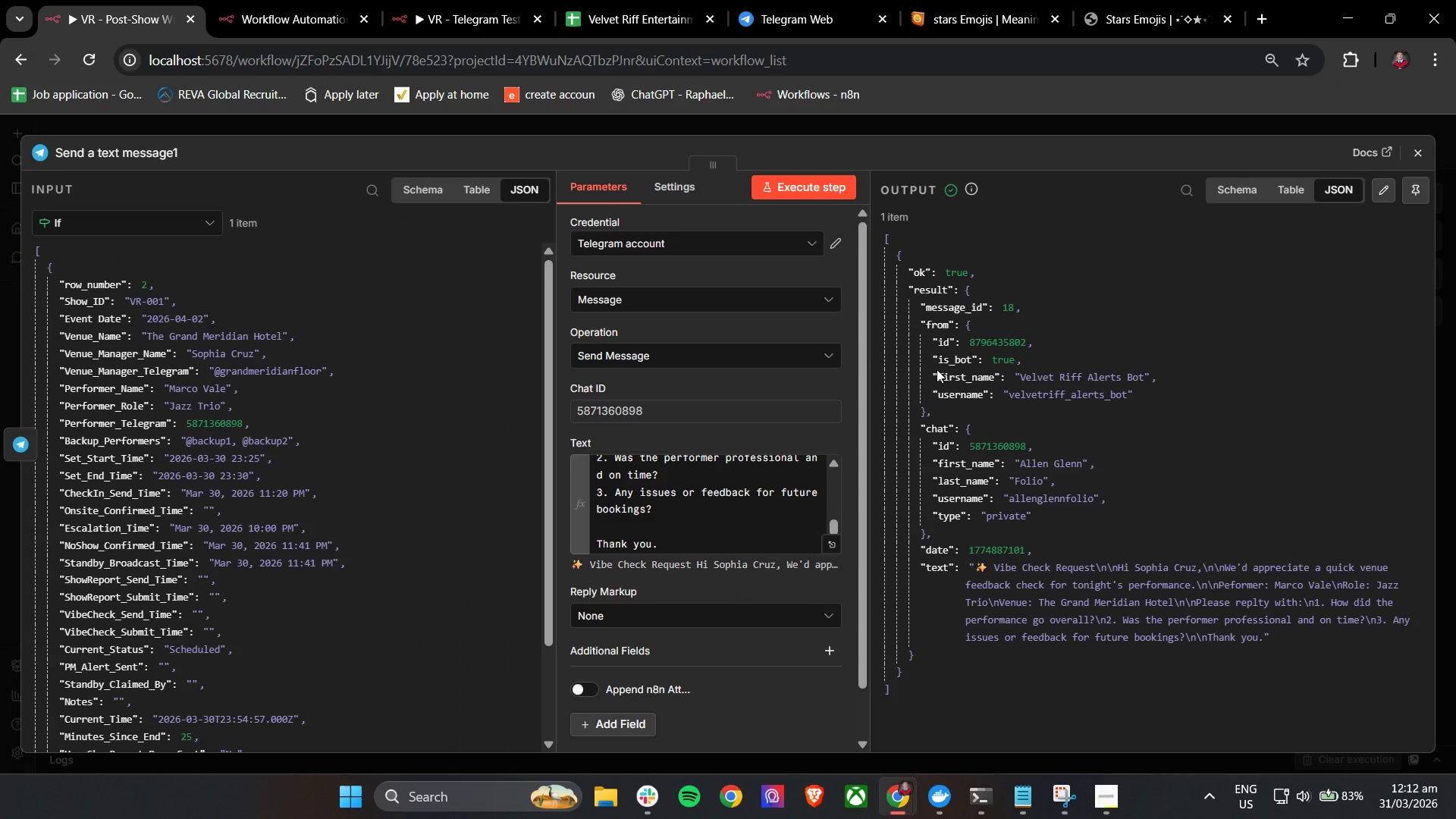 
left_click([1414, 152])
 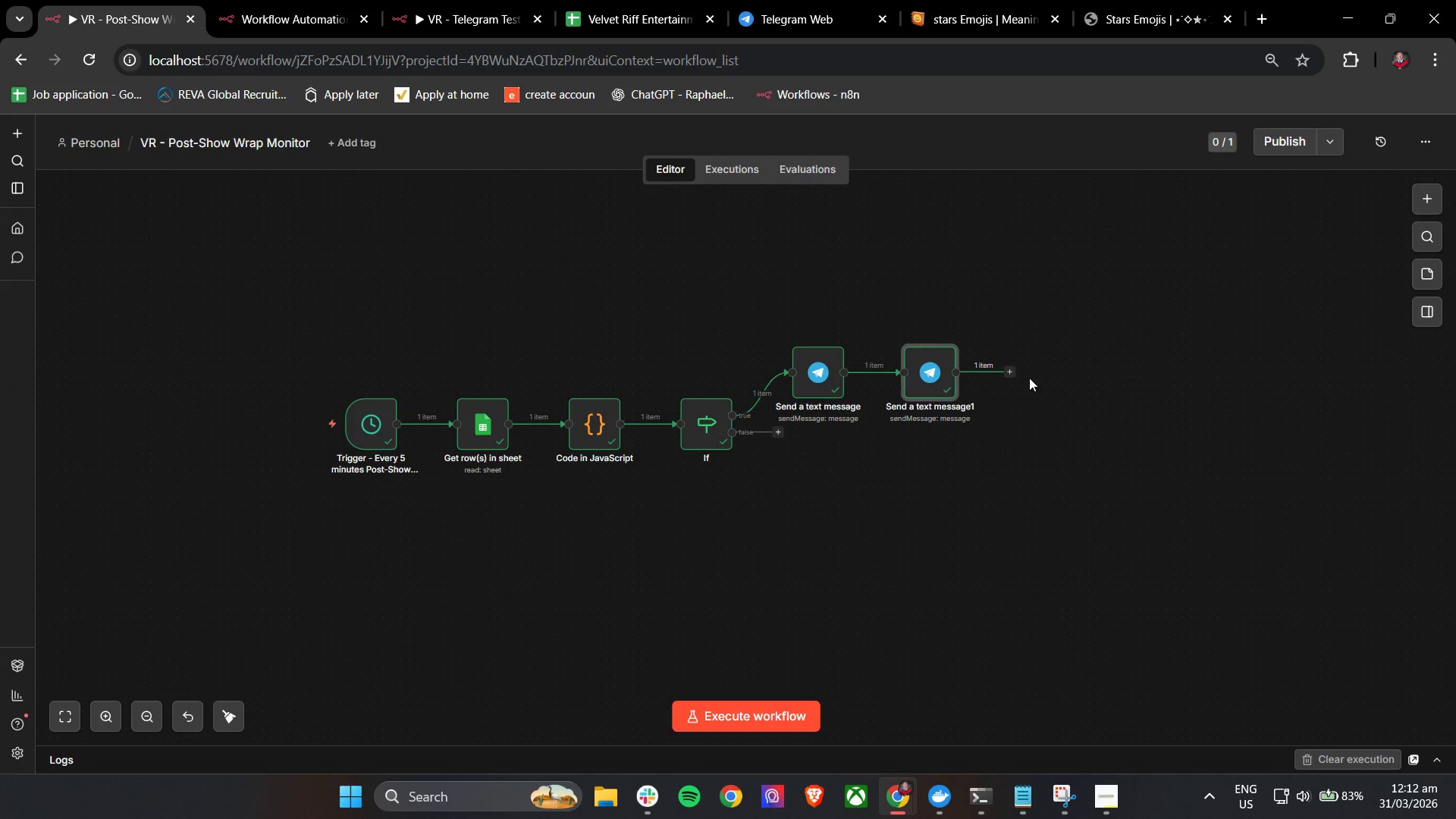 
left_click([1009, 372])
 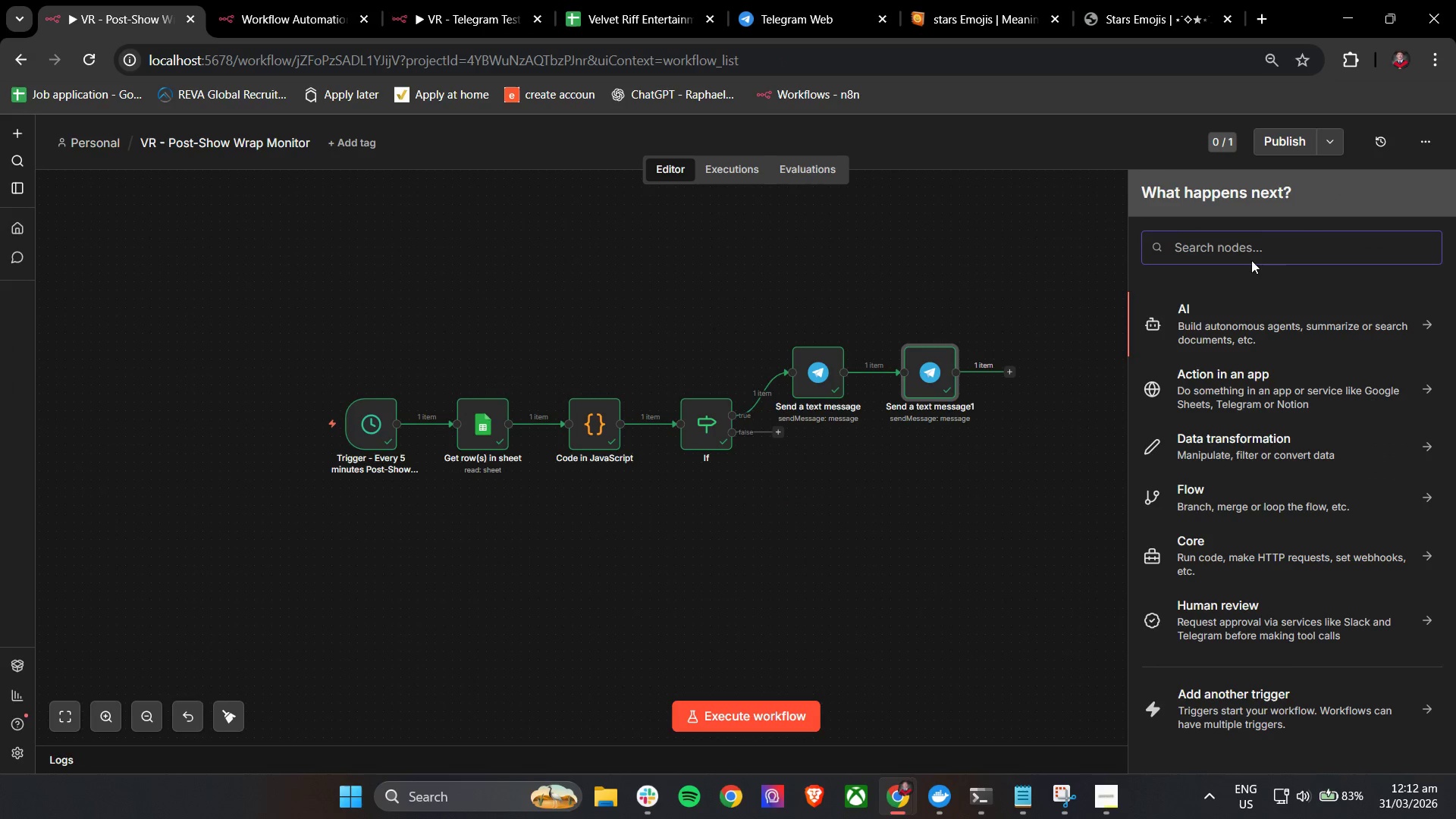 
double_click([1258, 246])
 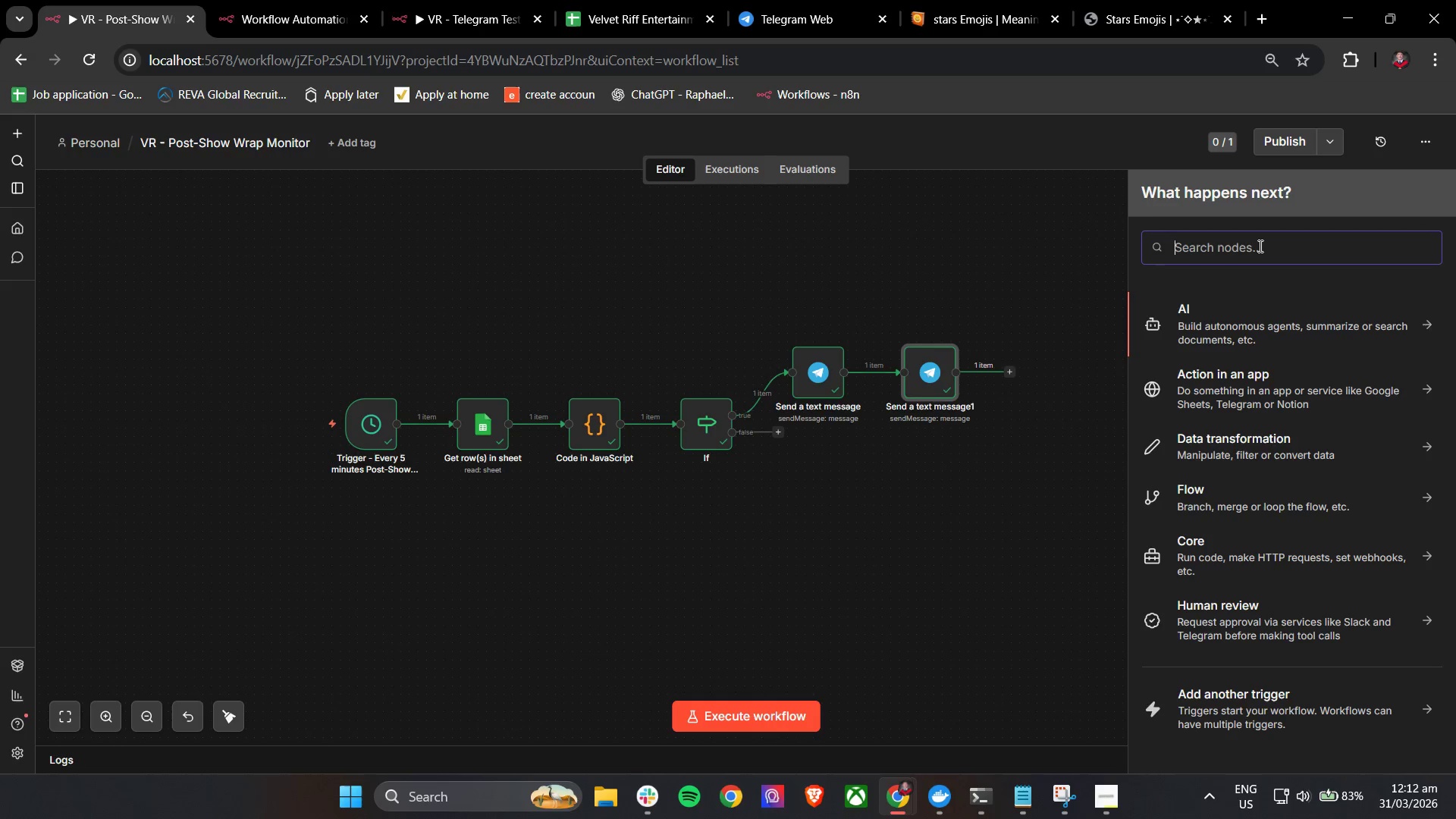 
type(Goo)
 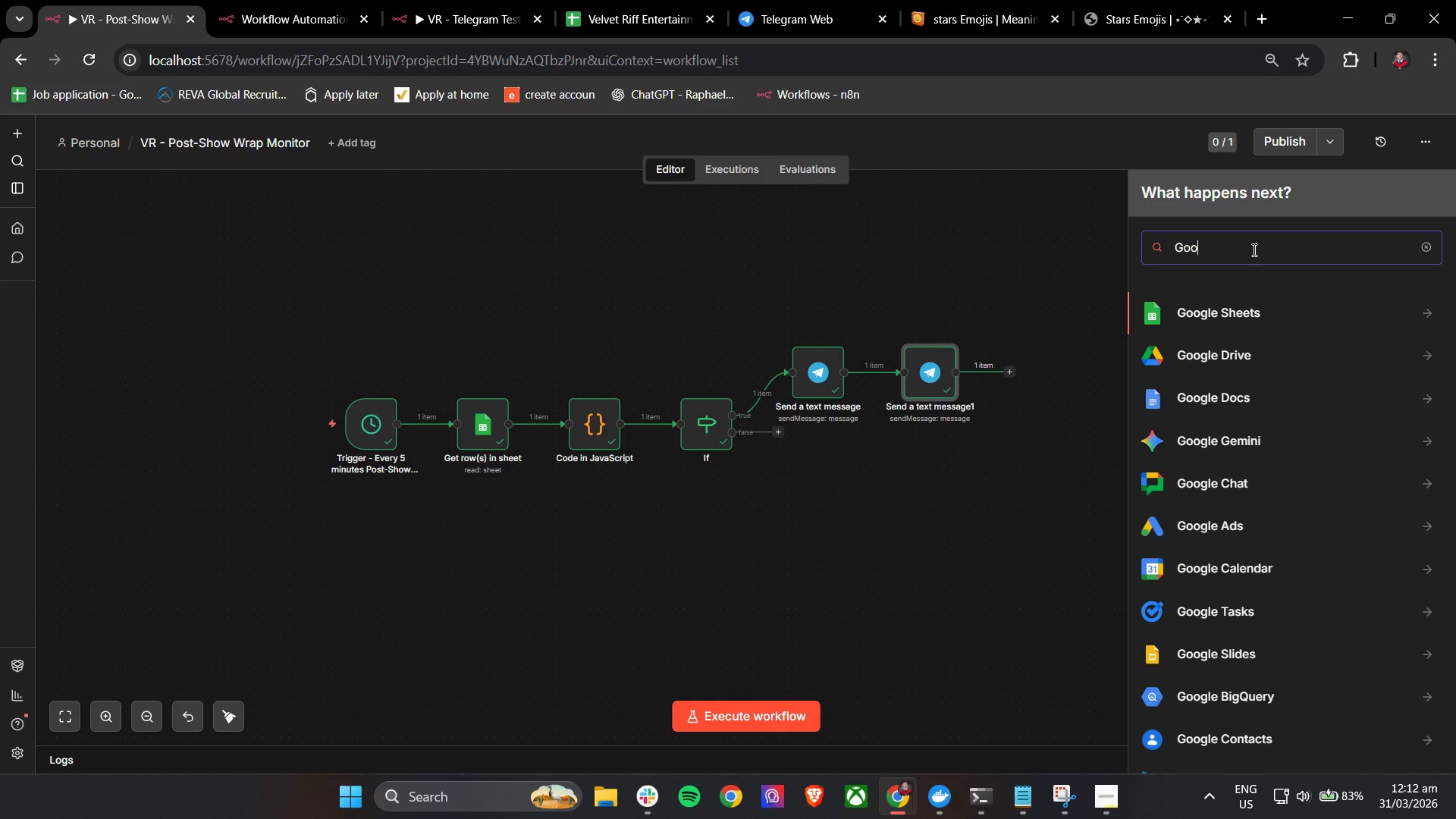 
left_click([1236, 309])
 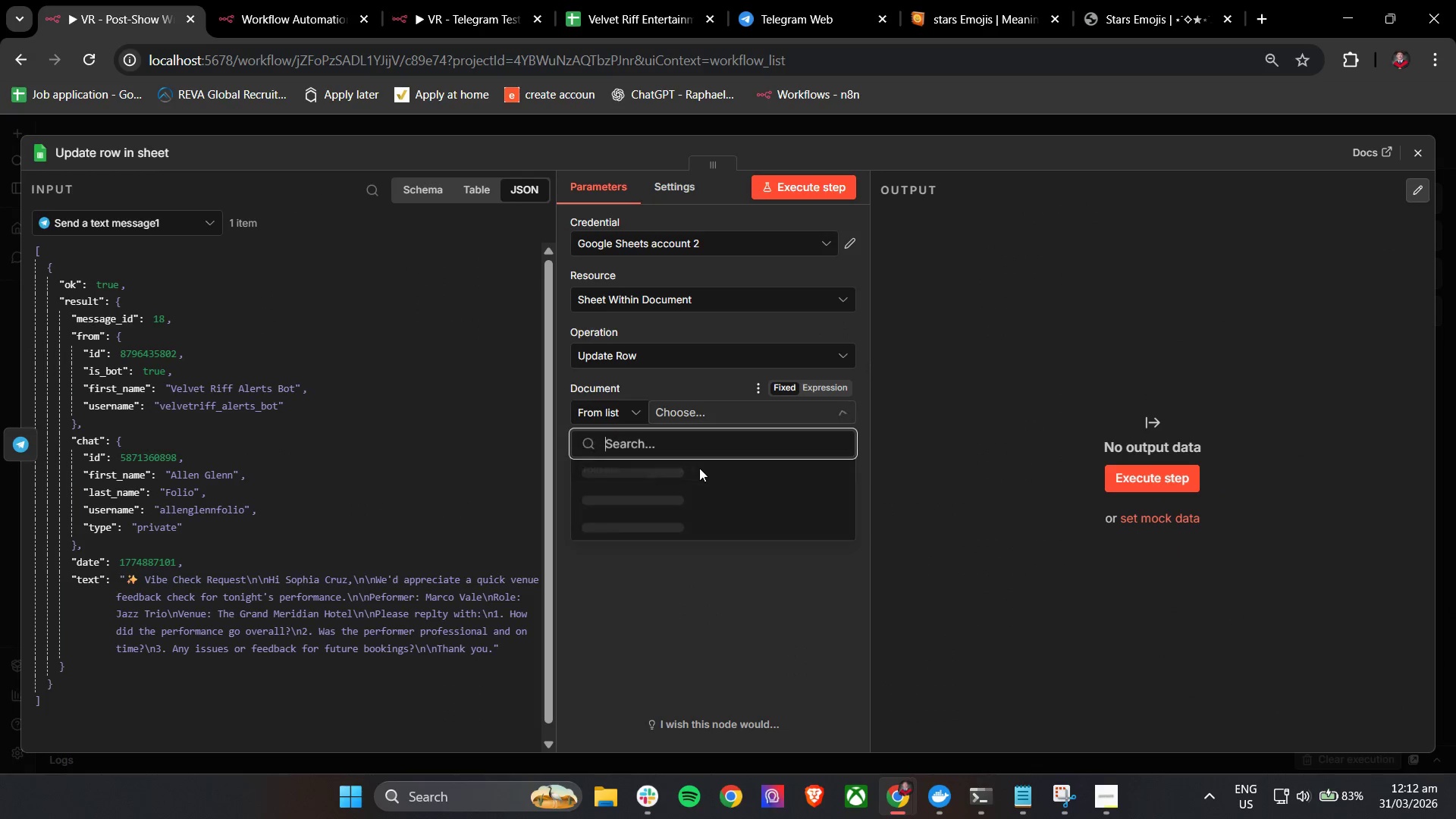 
wait(5.45)
 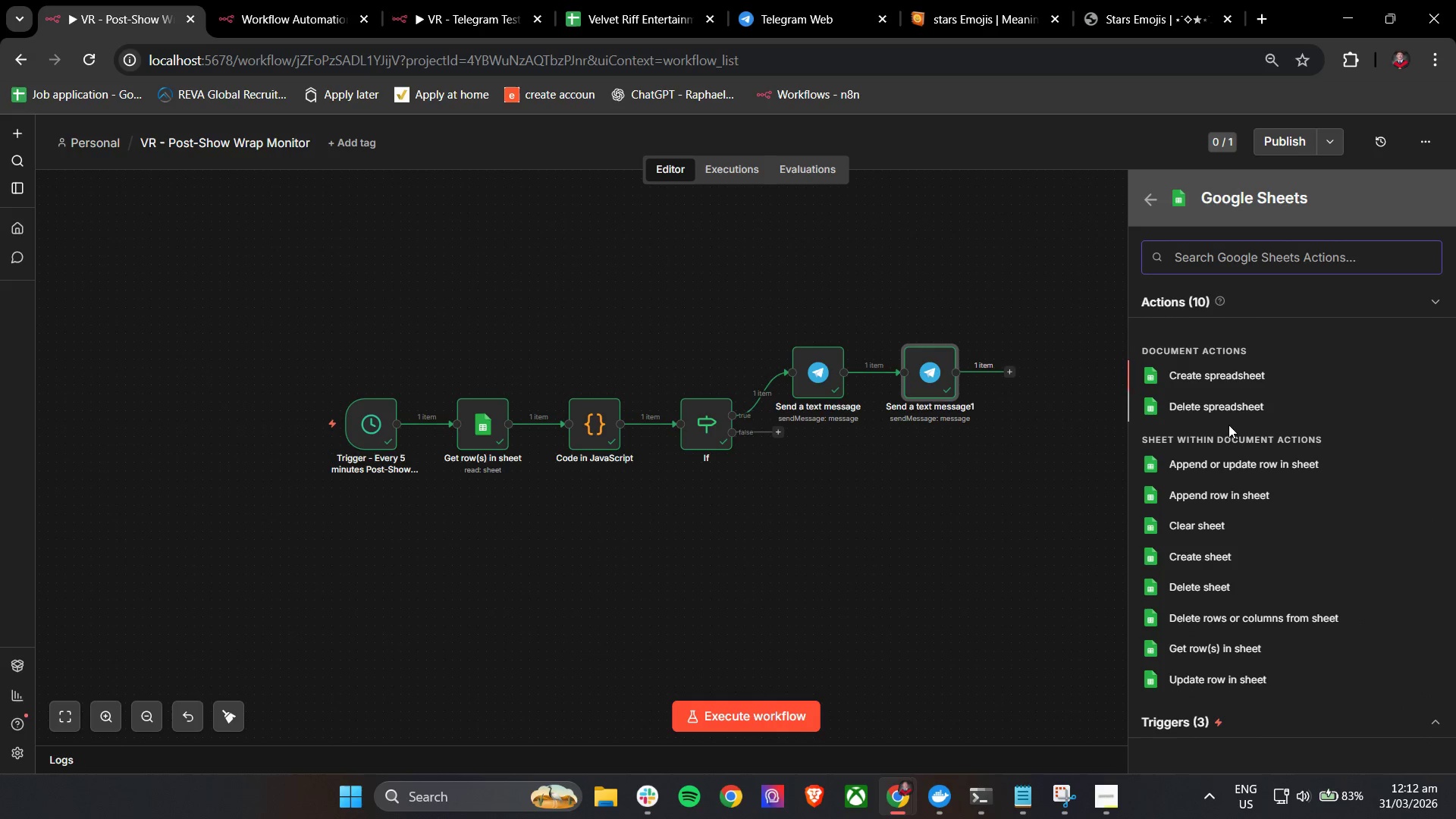 
left_click([695, 472])
 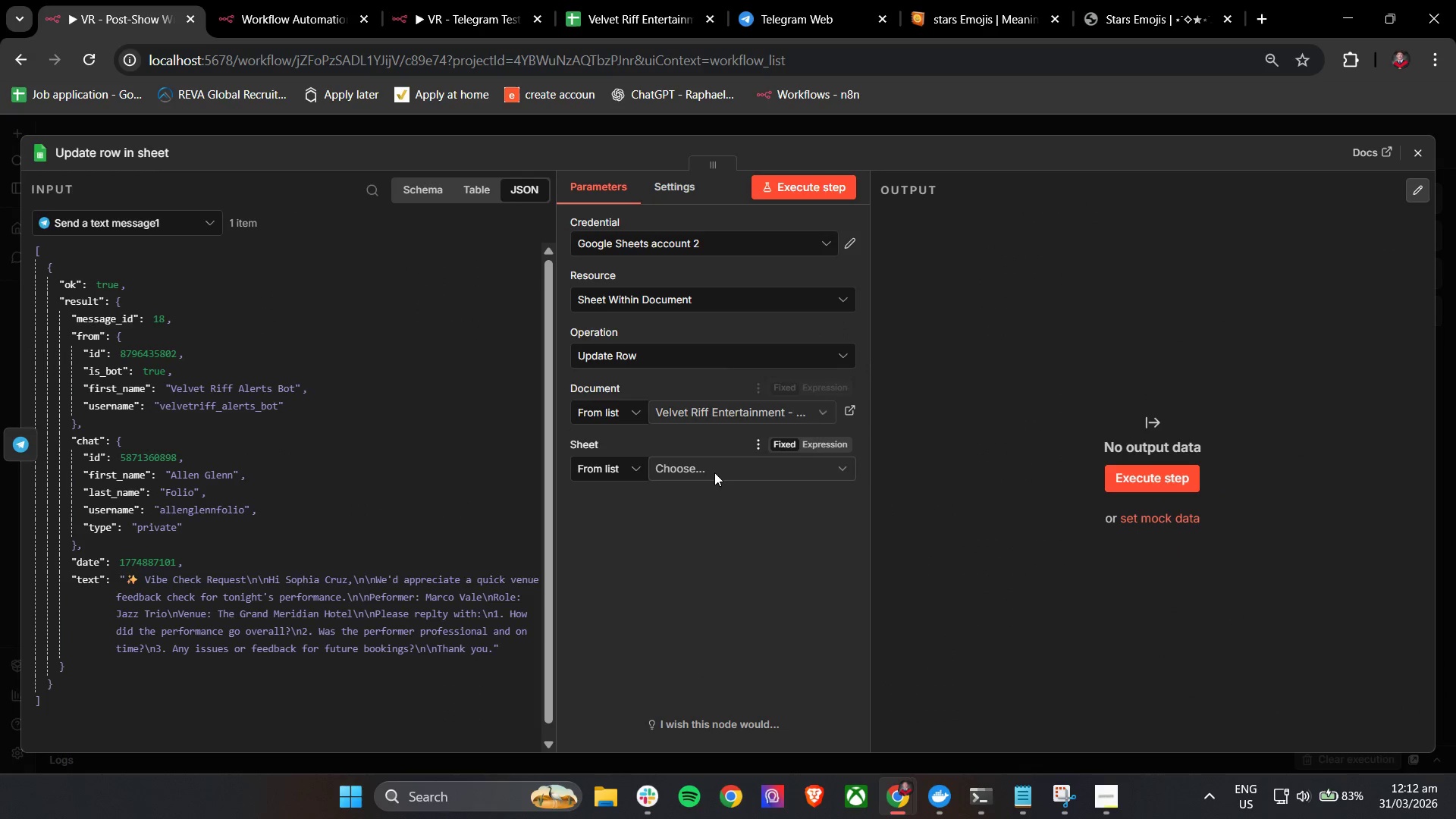 
left_click([720, 471])
 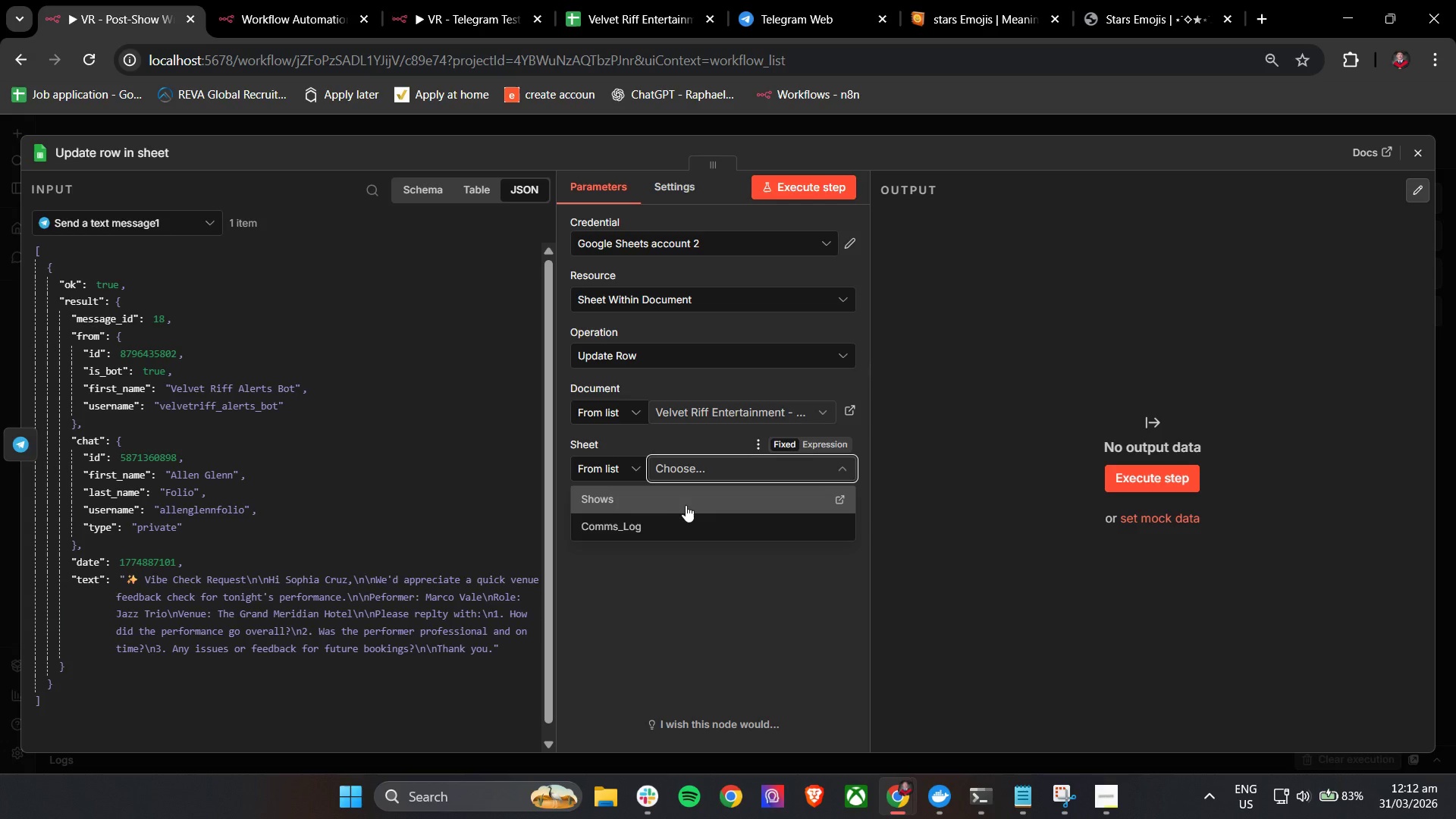 
left_click([692, 505])
 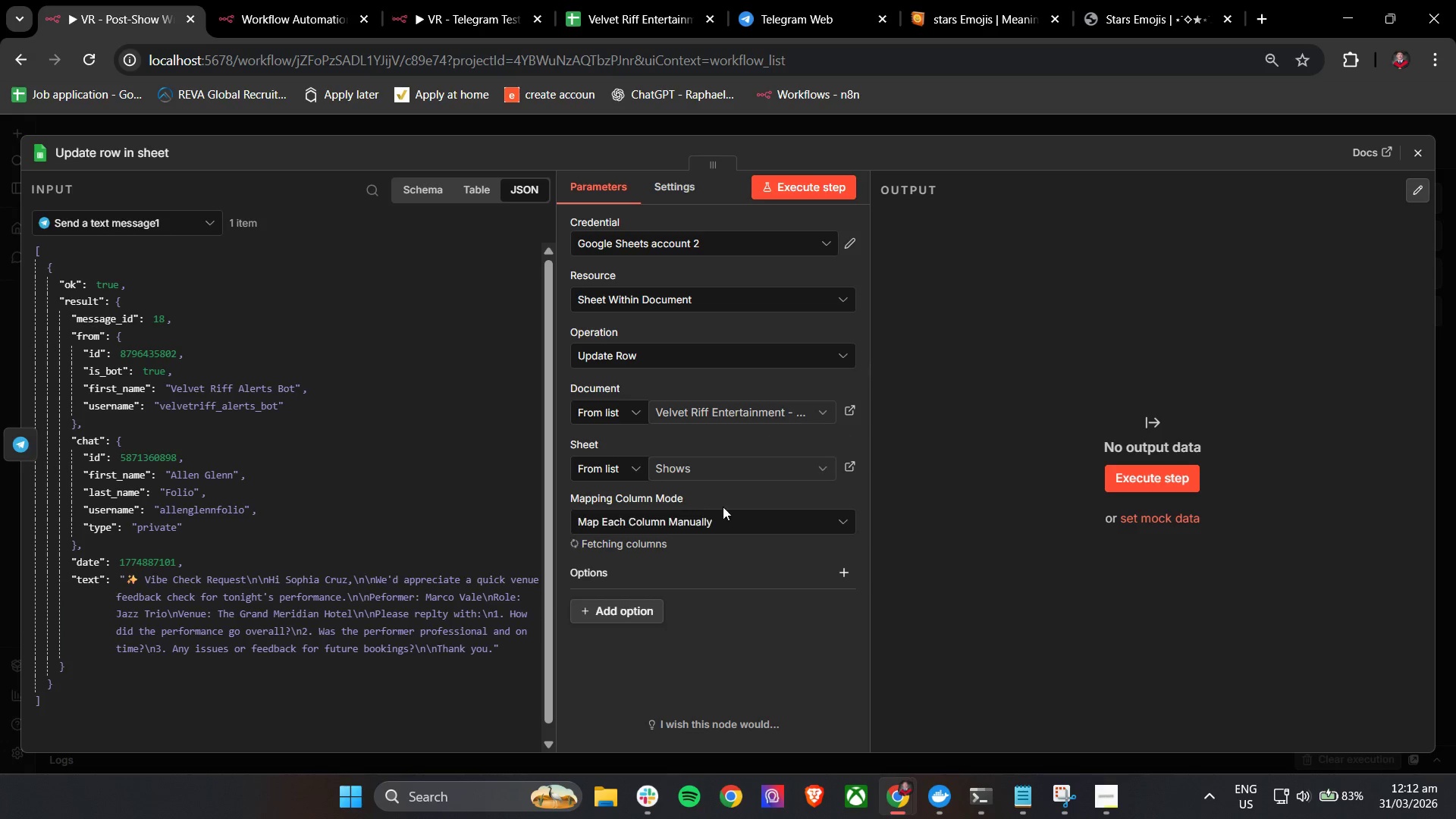 
mouse_move([708, 559])
 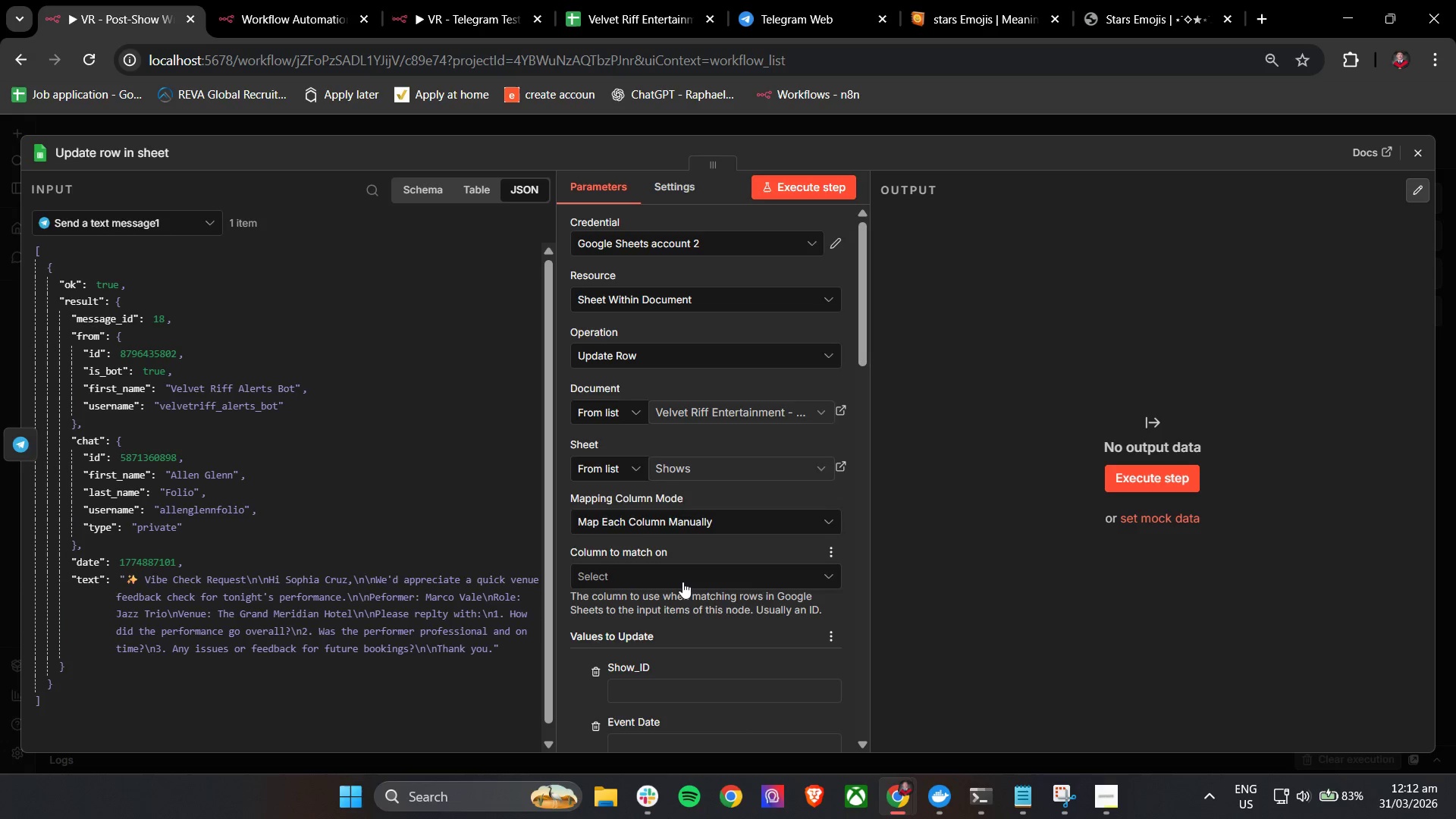 
left_click([682, 582])
 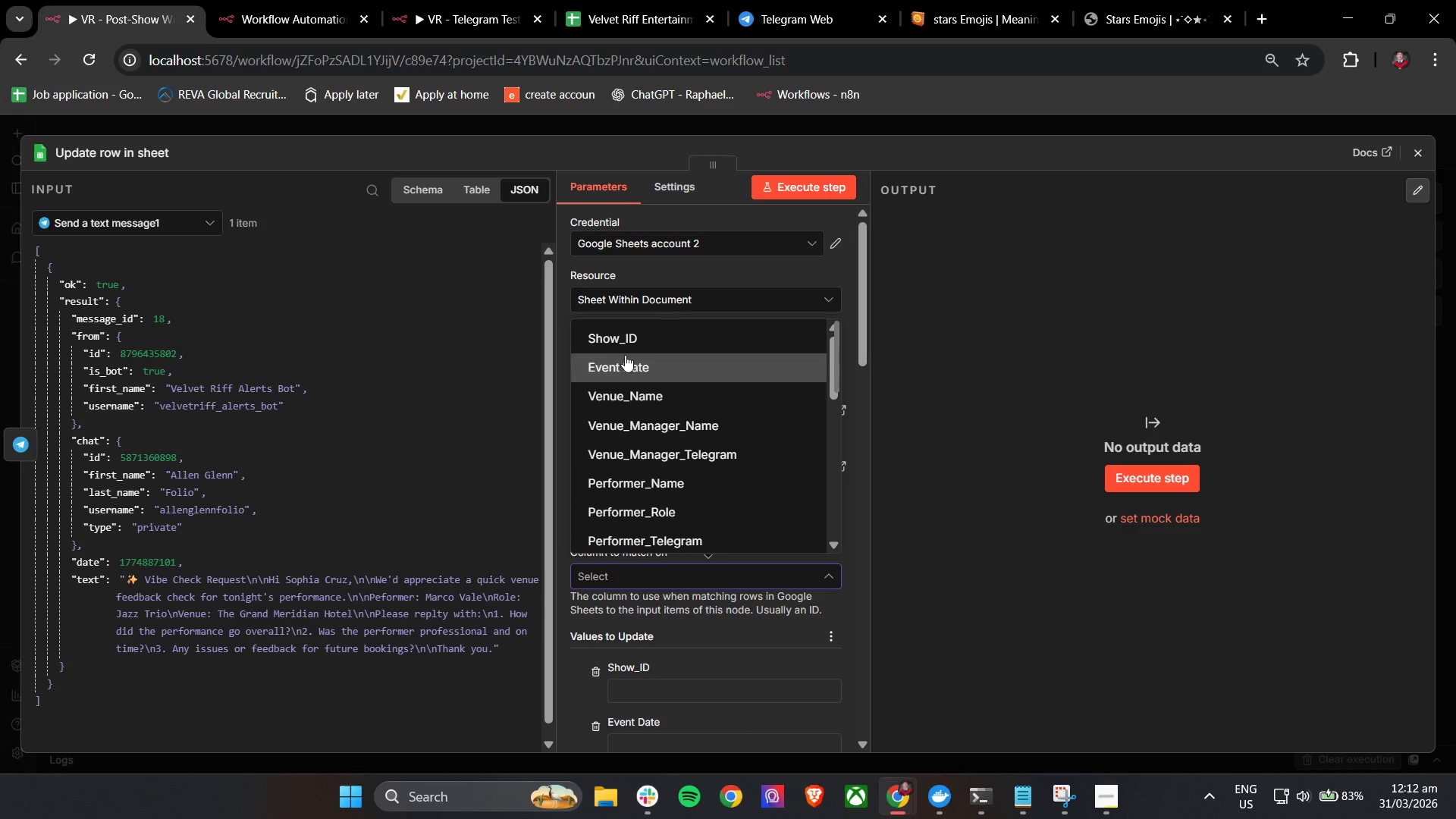 
left_click([624, 345])
 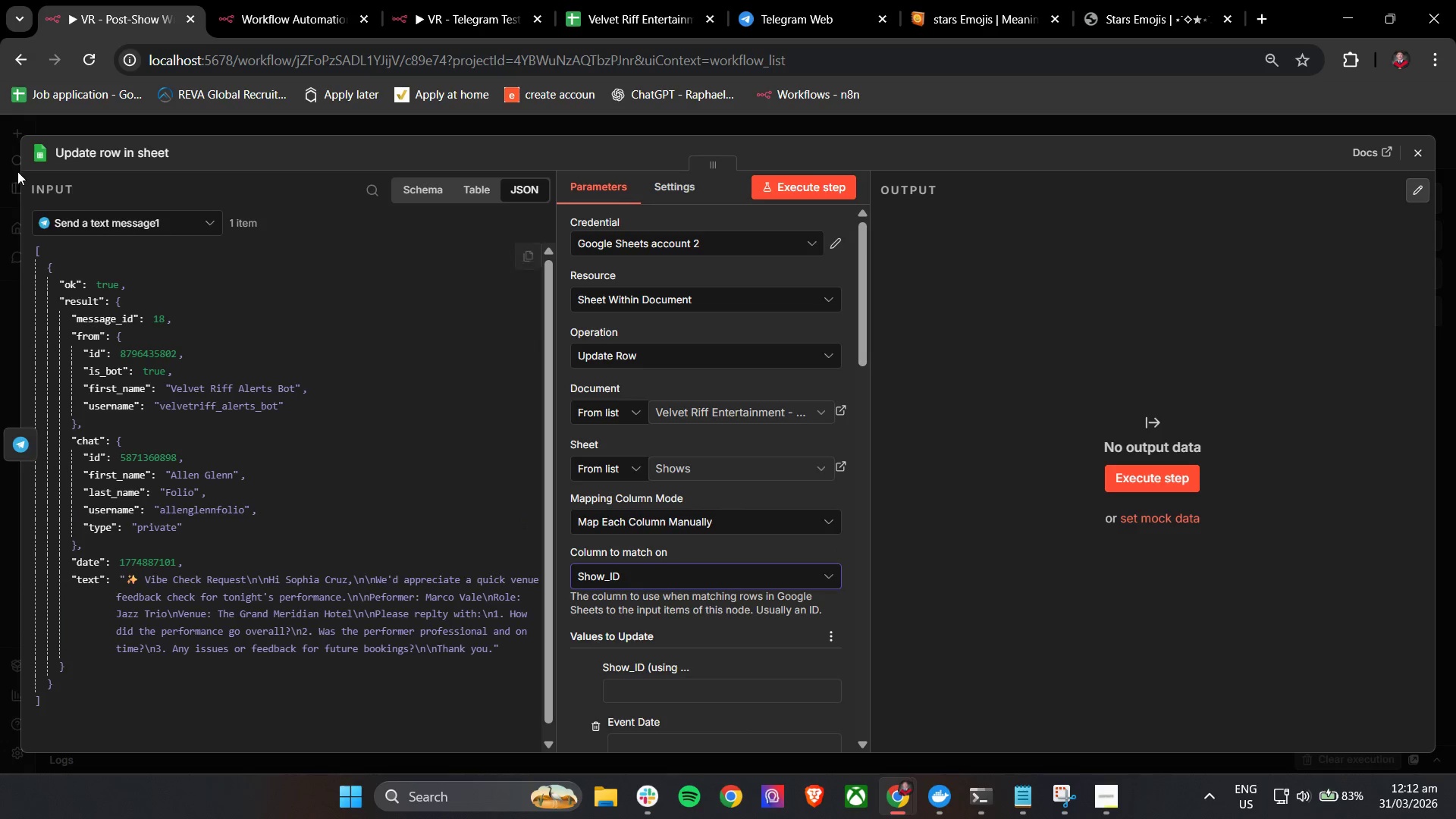 
left_click([98, 221])
 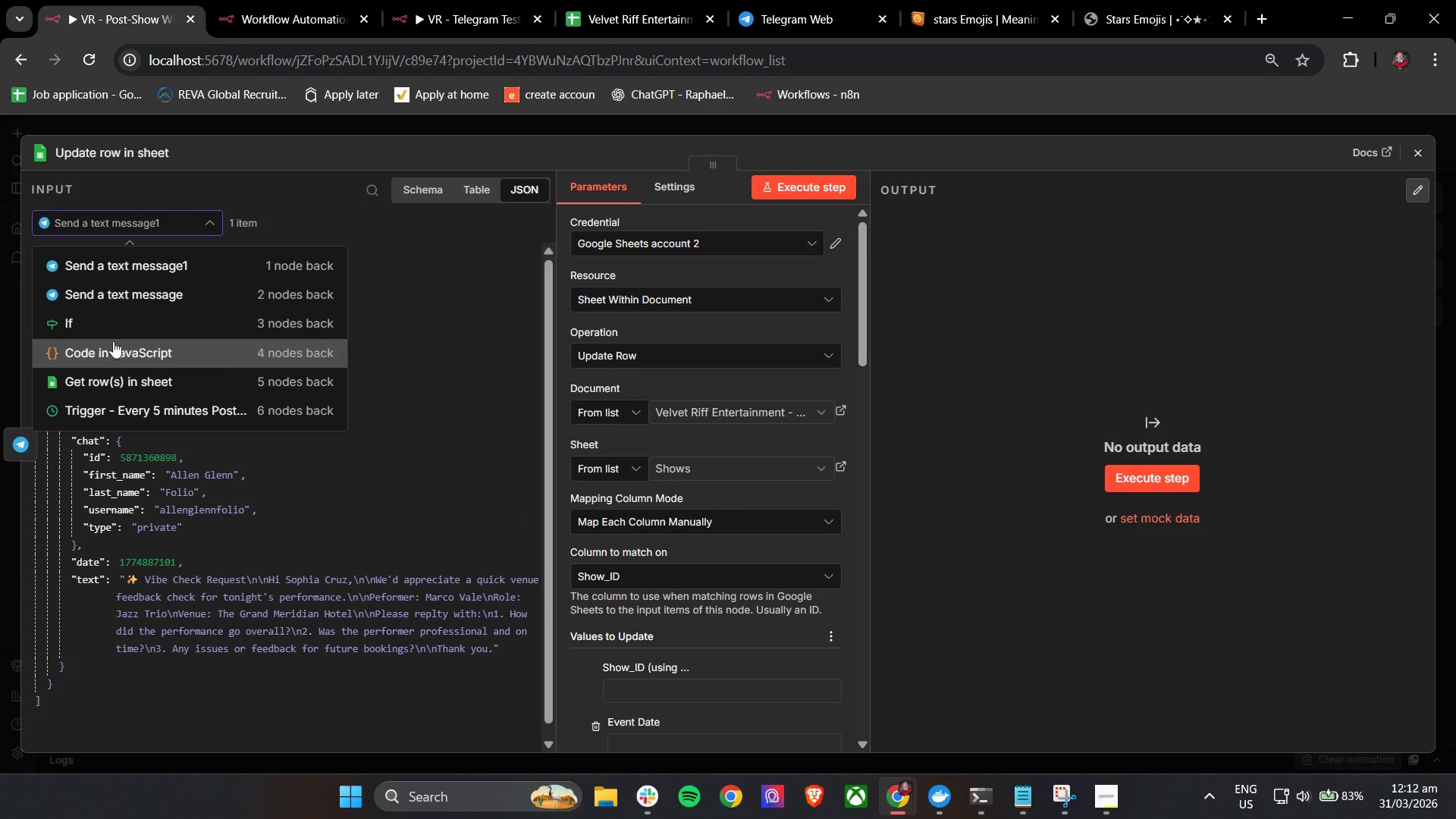 
left_click([115, 327])
 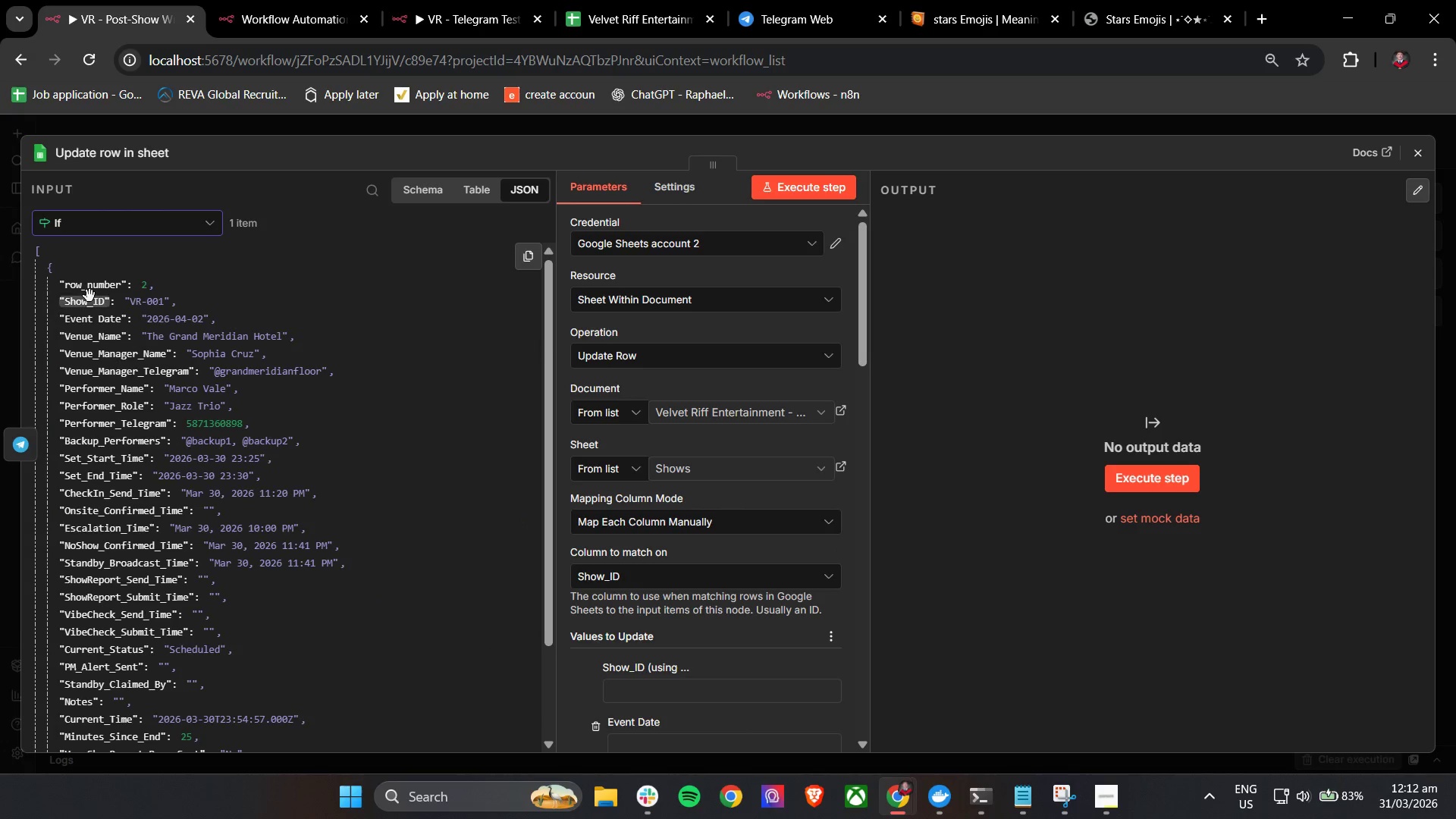 
left_click_drag(start_coordinate=[85, 301], to_coordinate=[648, 704])
 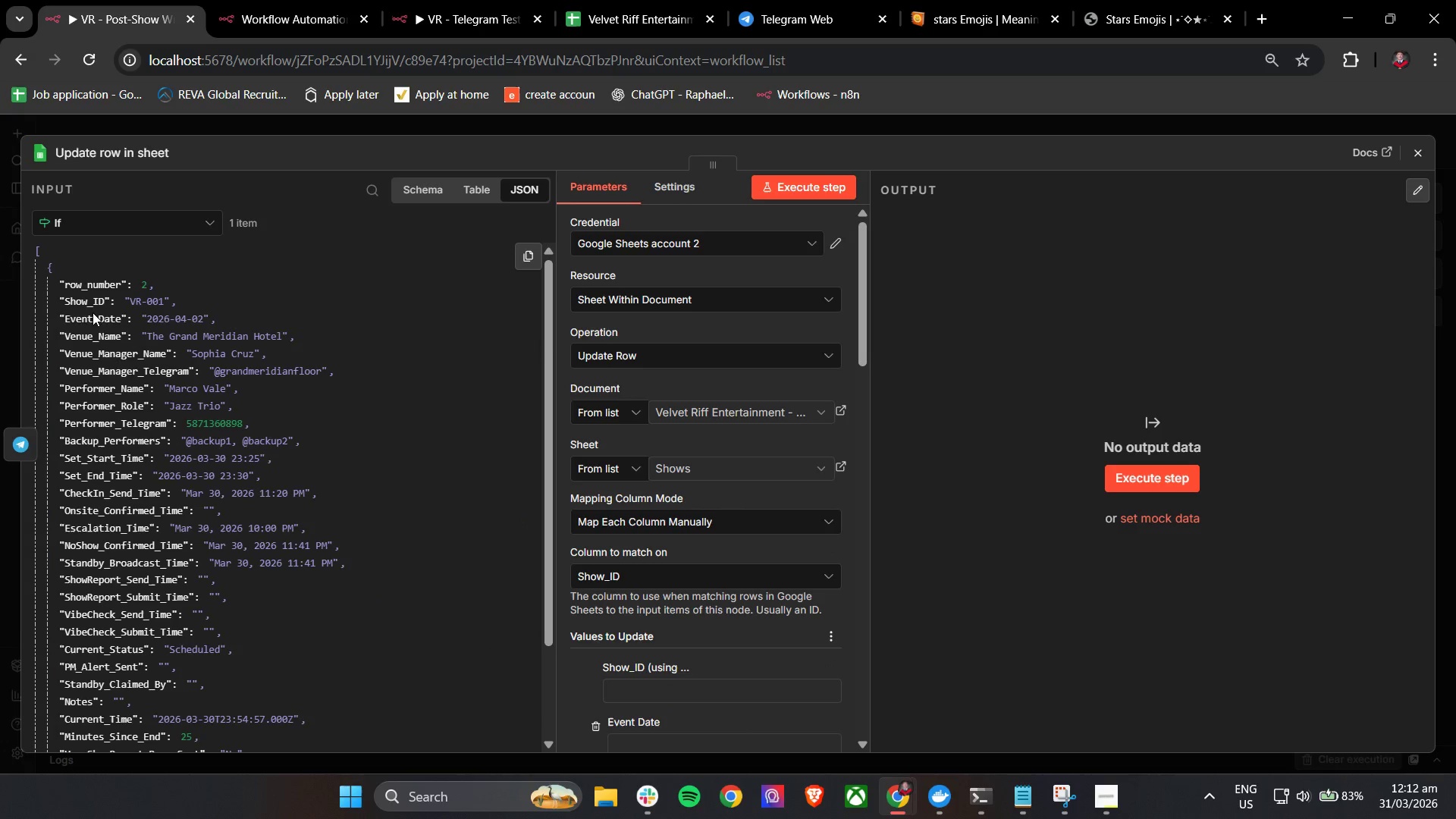 
left_click_drag(start_coordinate=[89, 300], to_coordinate=[633, 691])
 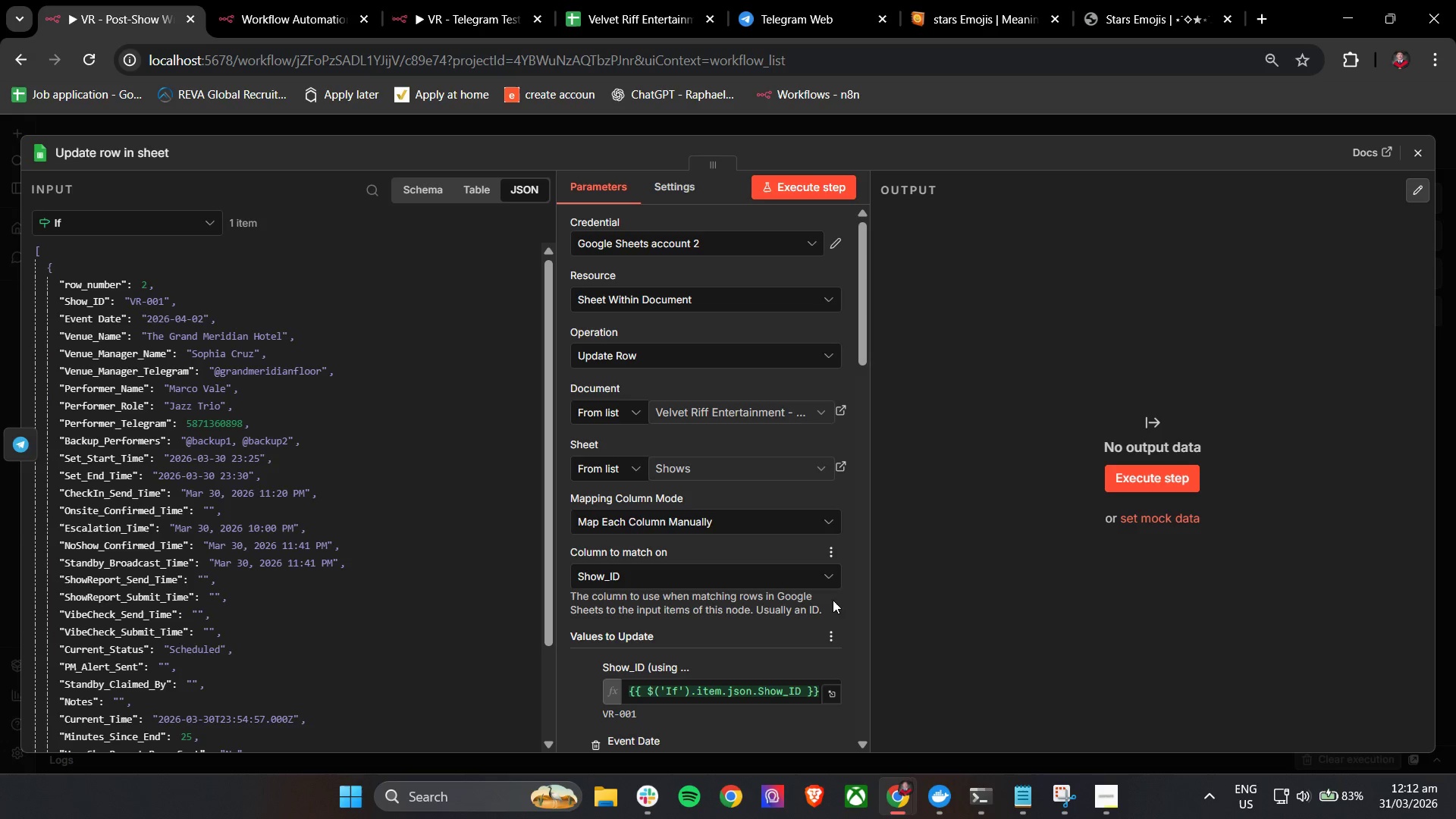 
left_click([419, 0])
 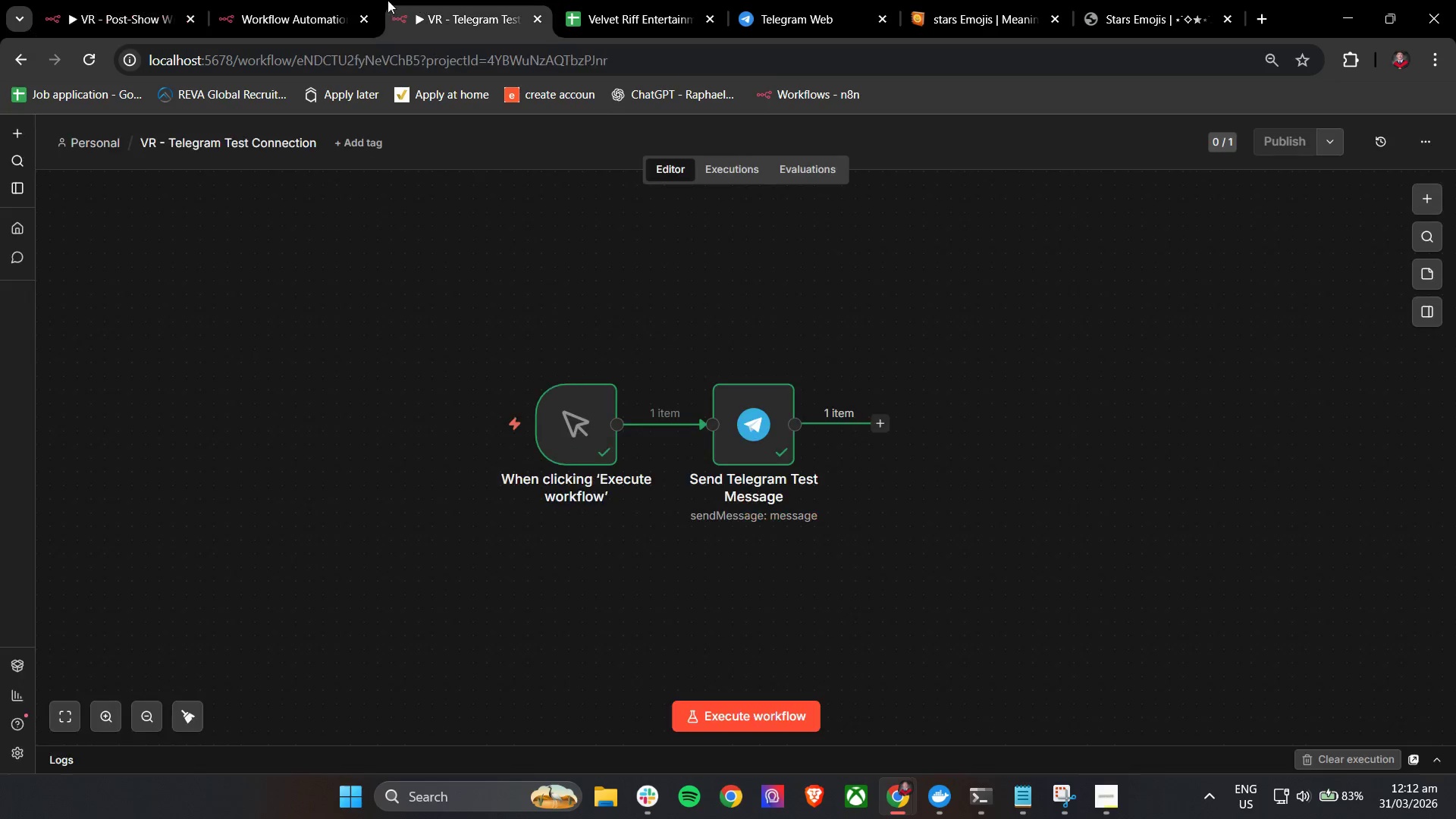 
scroll: coordinate [699, 573], scroll_direction: down, amount: 1.0
 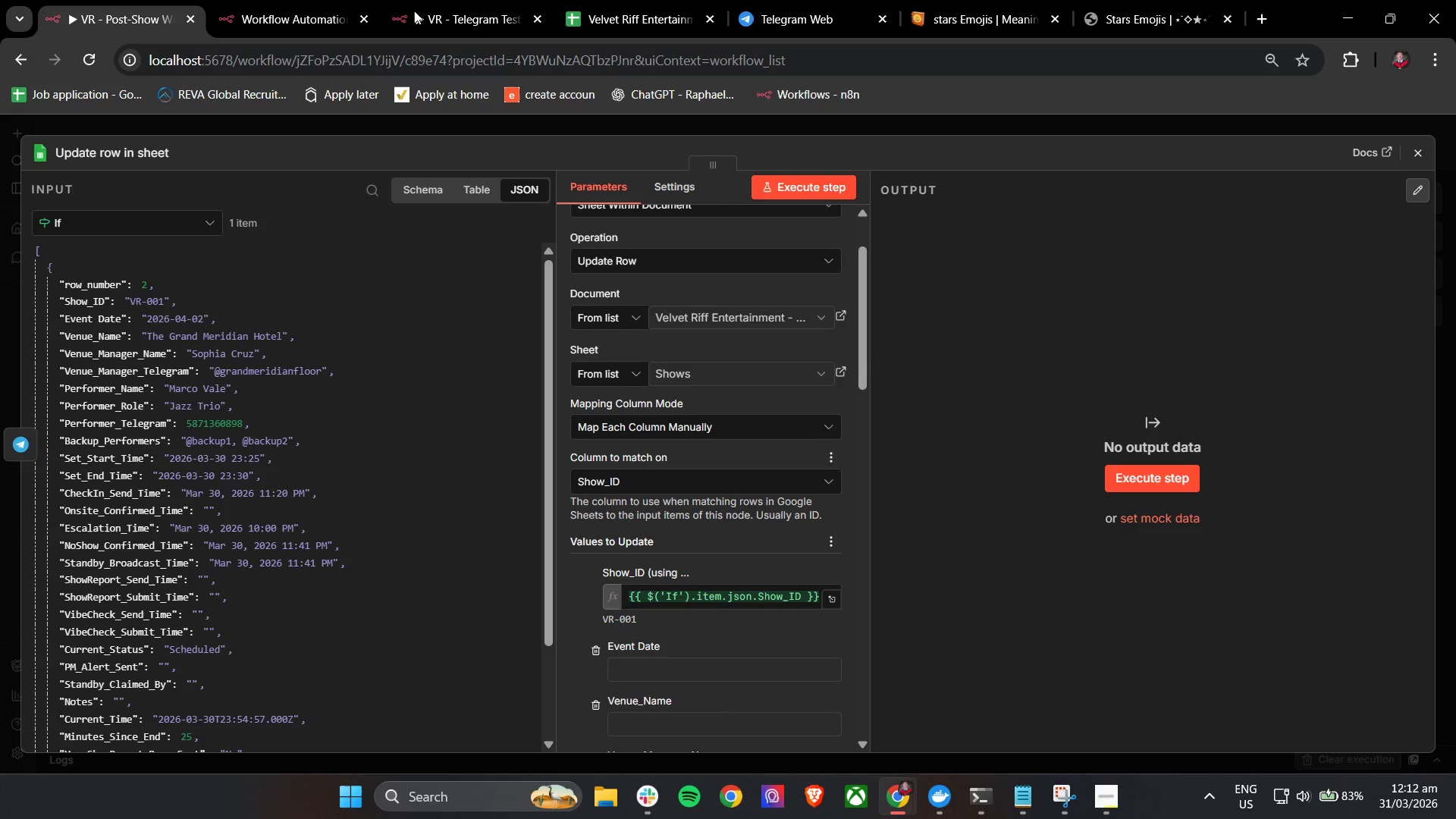 
double_click([310, 0])
 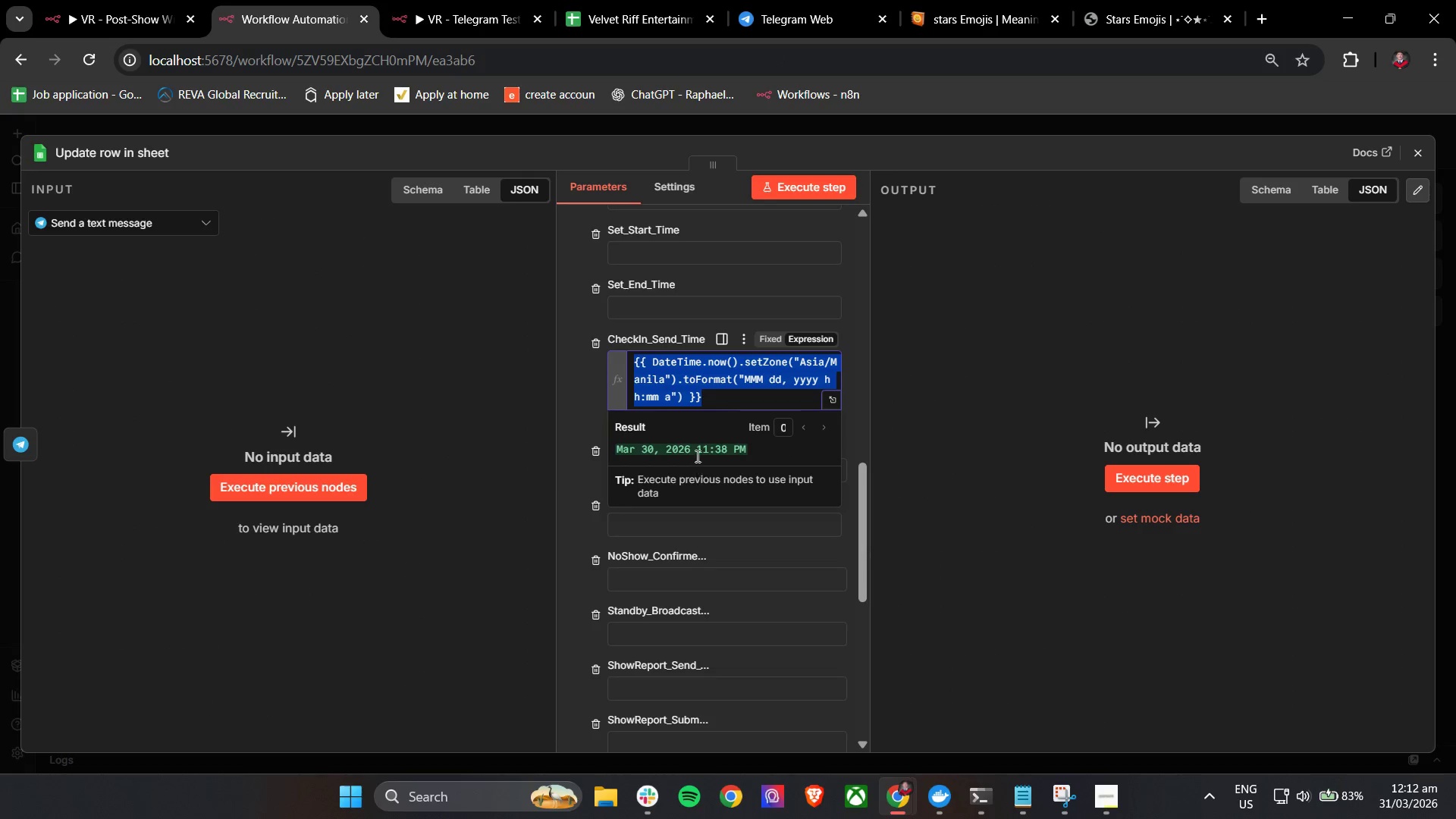 
key(Control+C)
 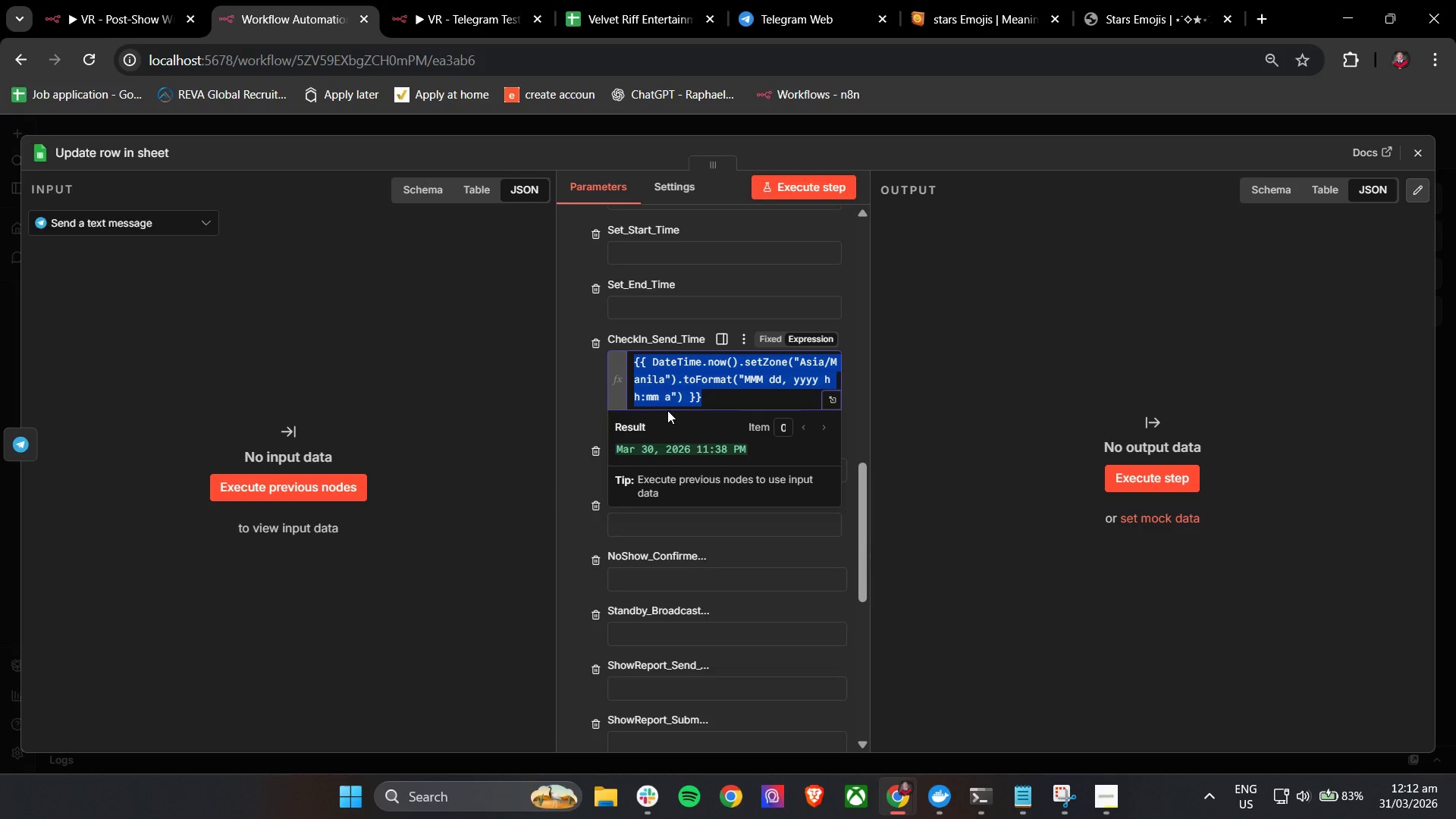 
key(Control+C)
 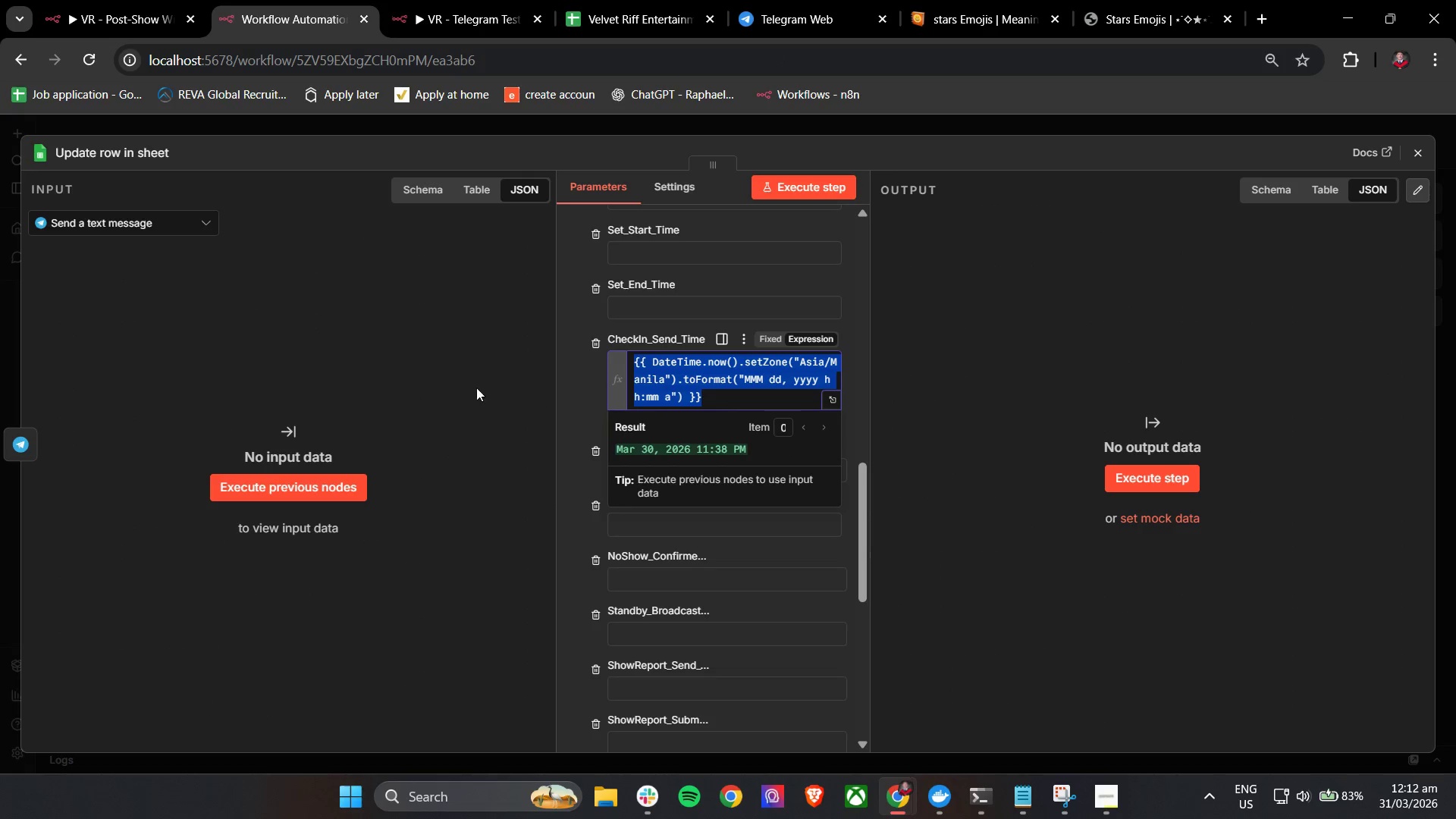 
key(Control+C)
 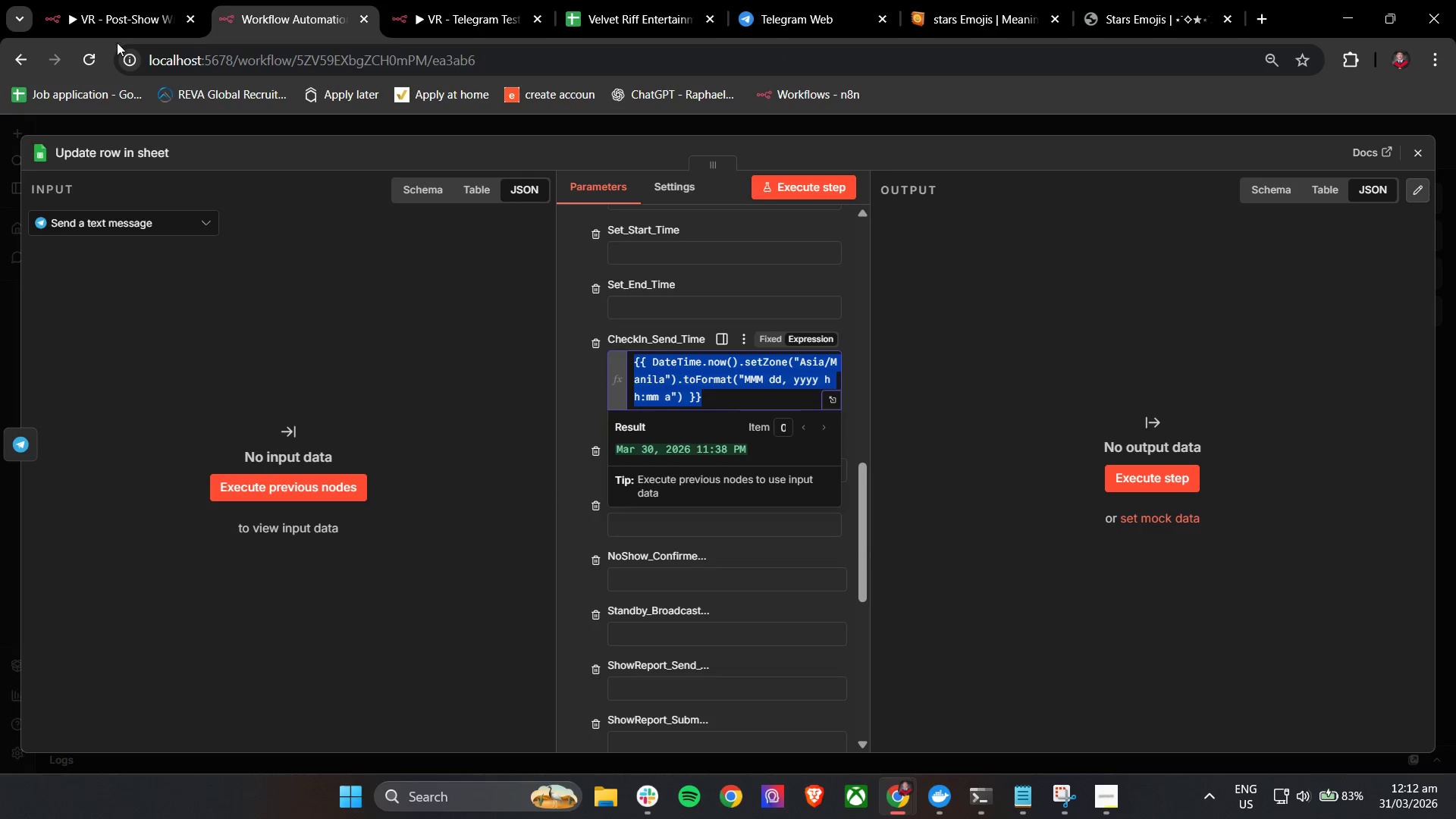 
left_click([100, 0])
 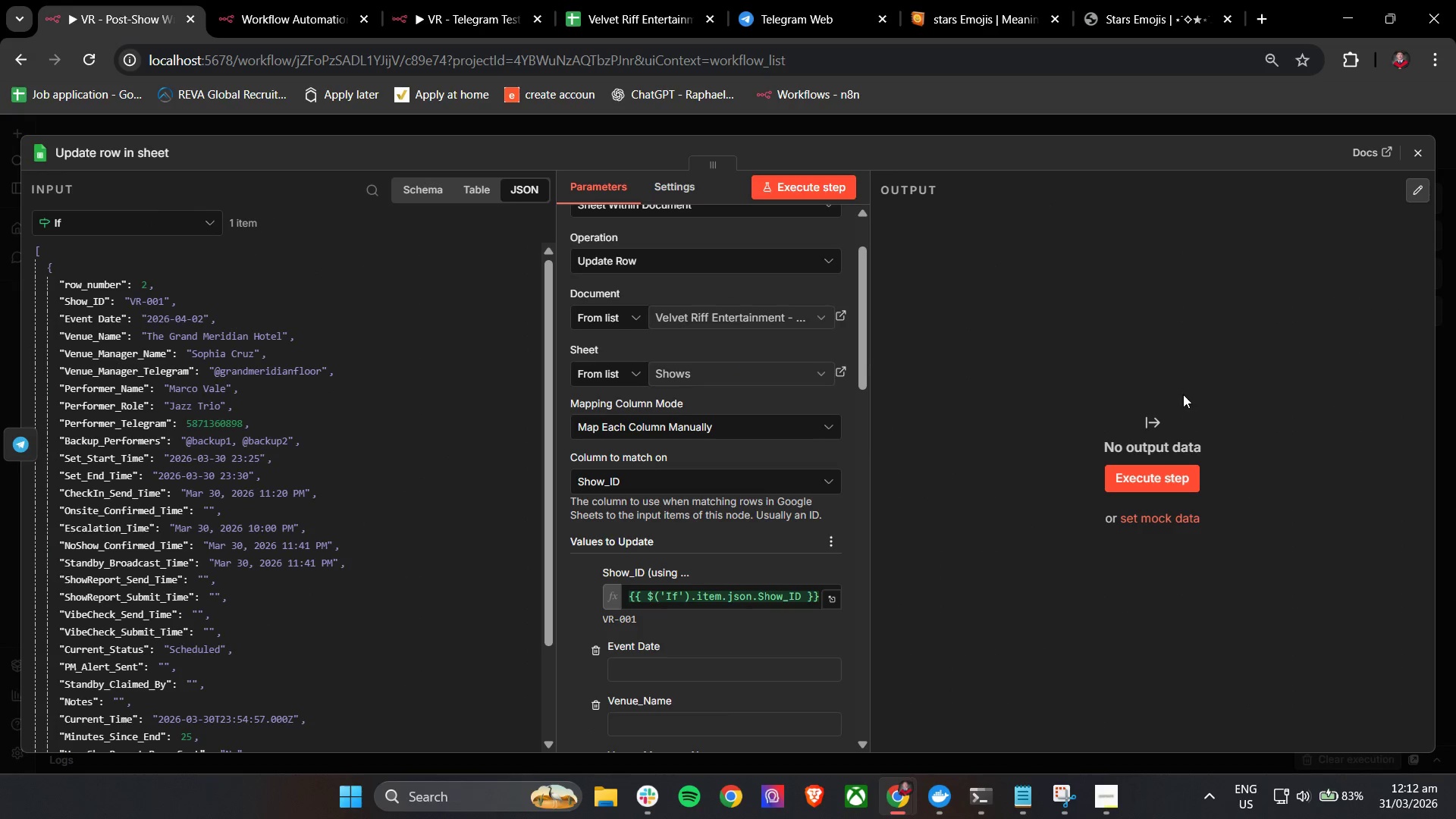 
scroll: coordinate [686, 513], scroll_direction: down, amount: 8.0
 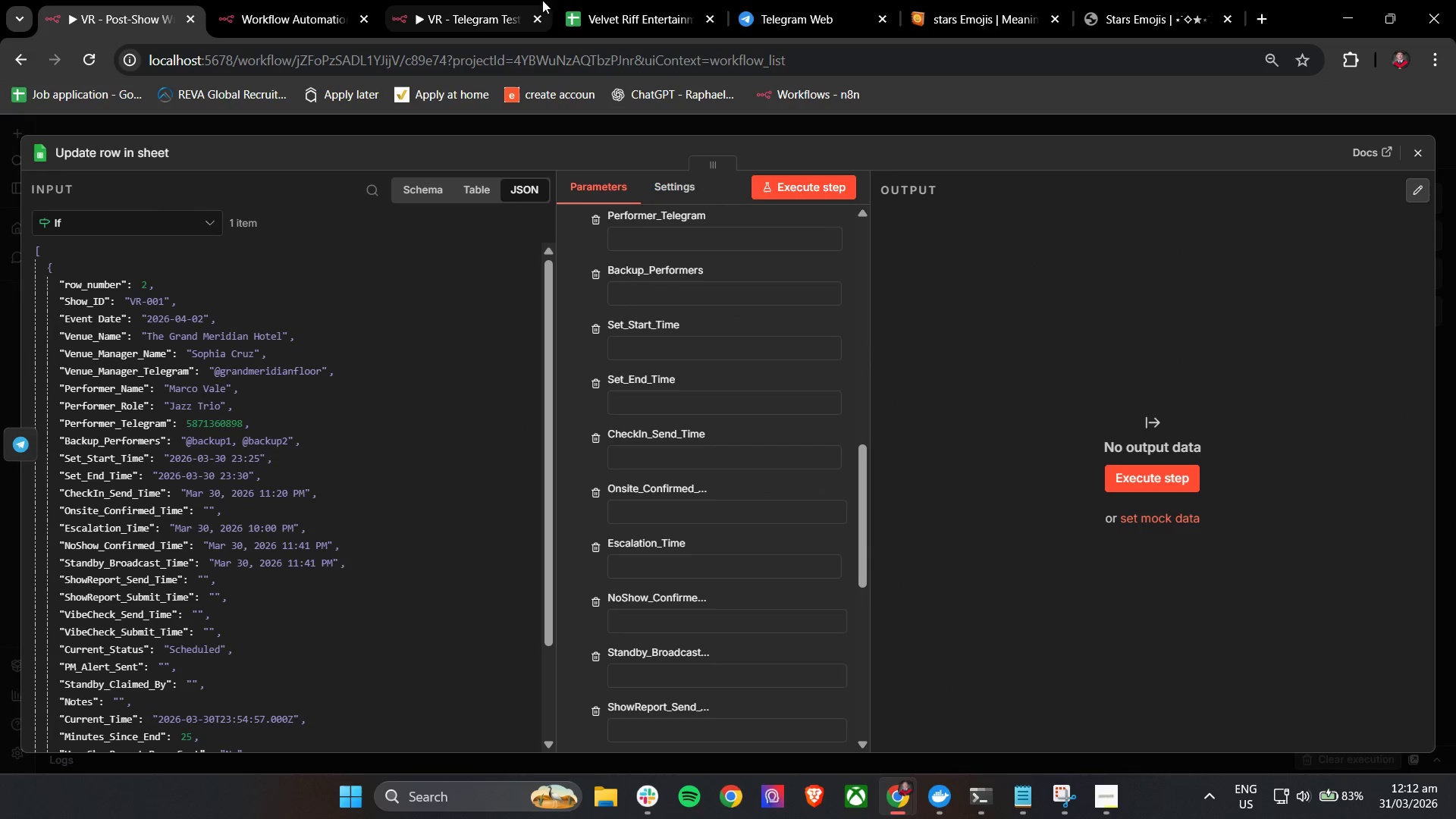 
left_click([651, 0])
 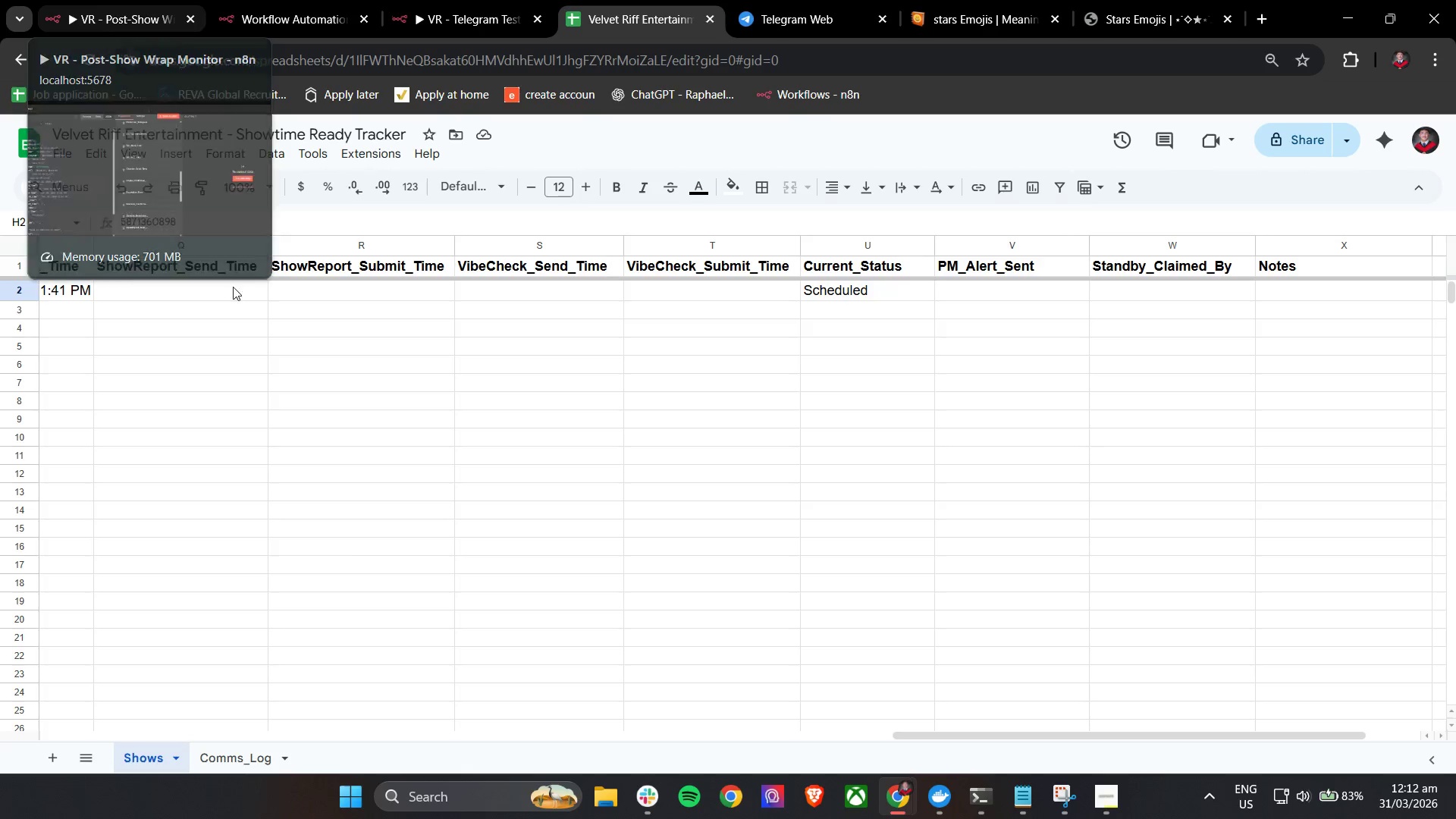 
left_click([104, 0])
 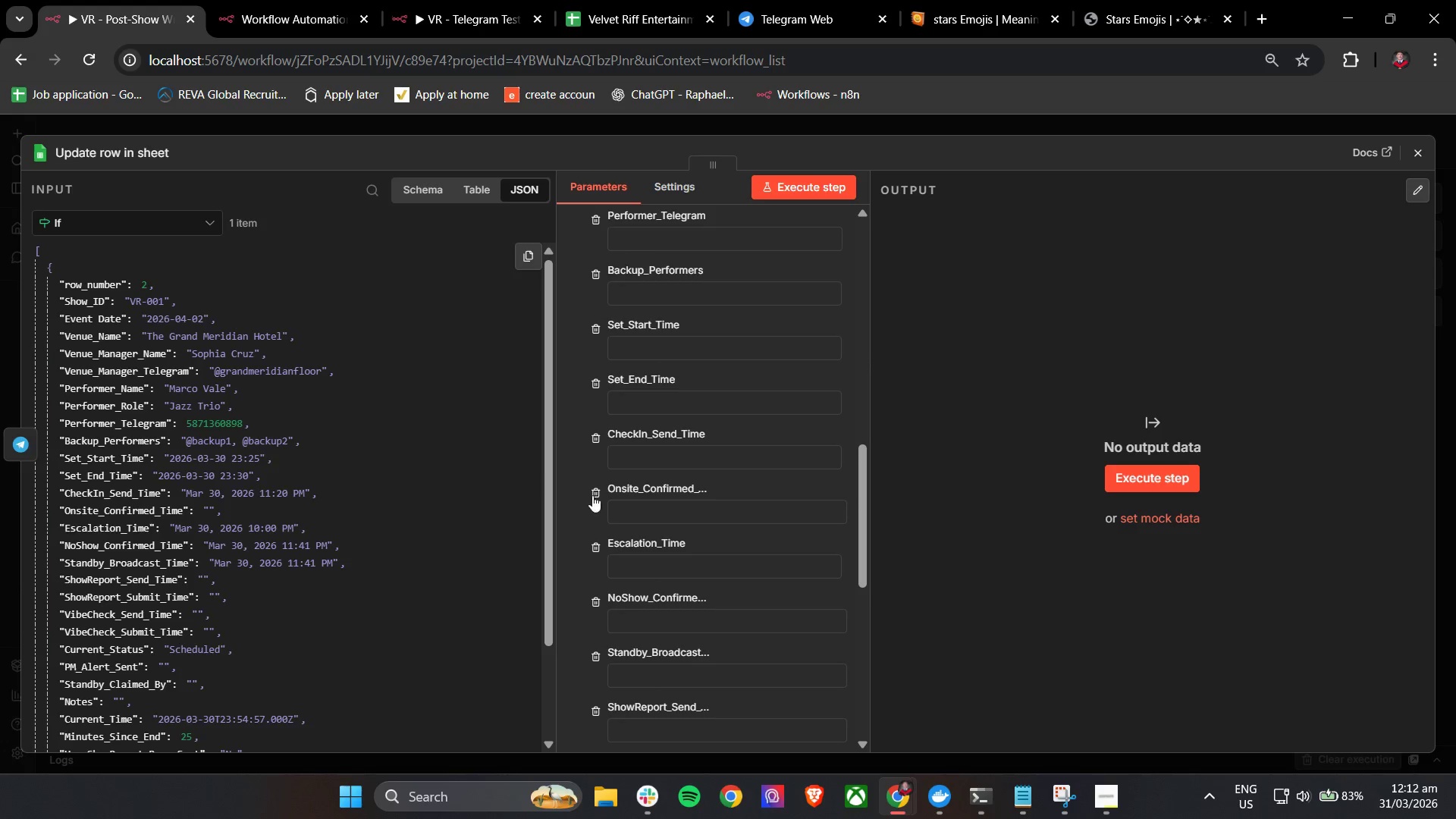 
scroll: coordinate [712, 575], scroll_direction: down, amount: 7.0
 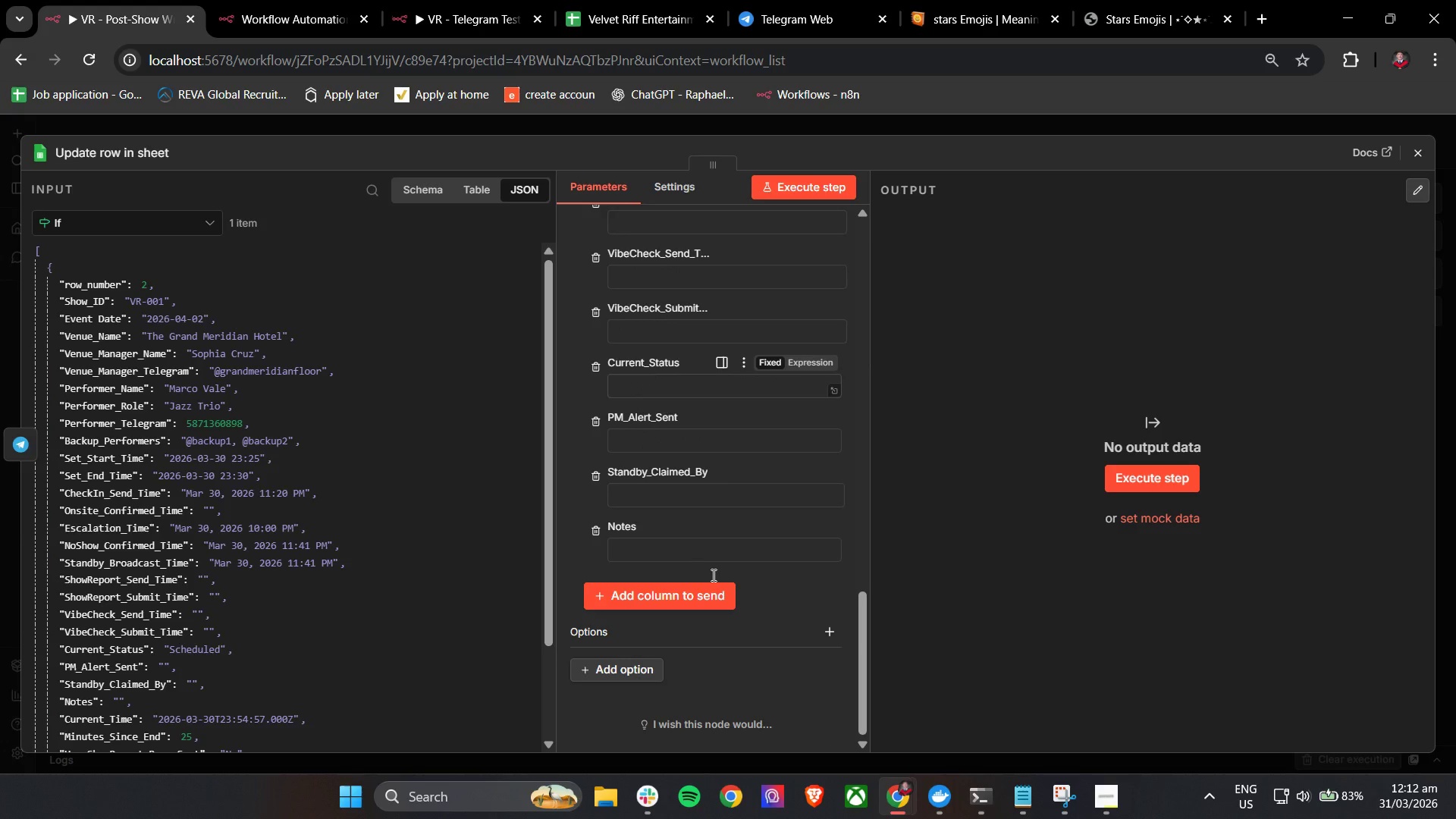 
scroll: coordinate [712, 575], scroll_direction: up, amount: 3.0
 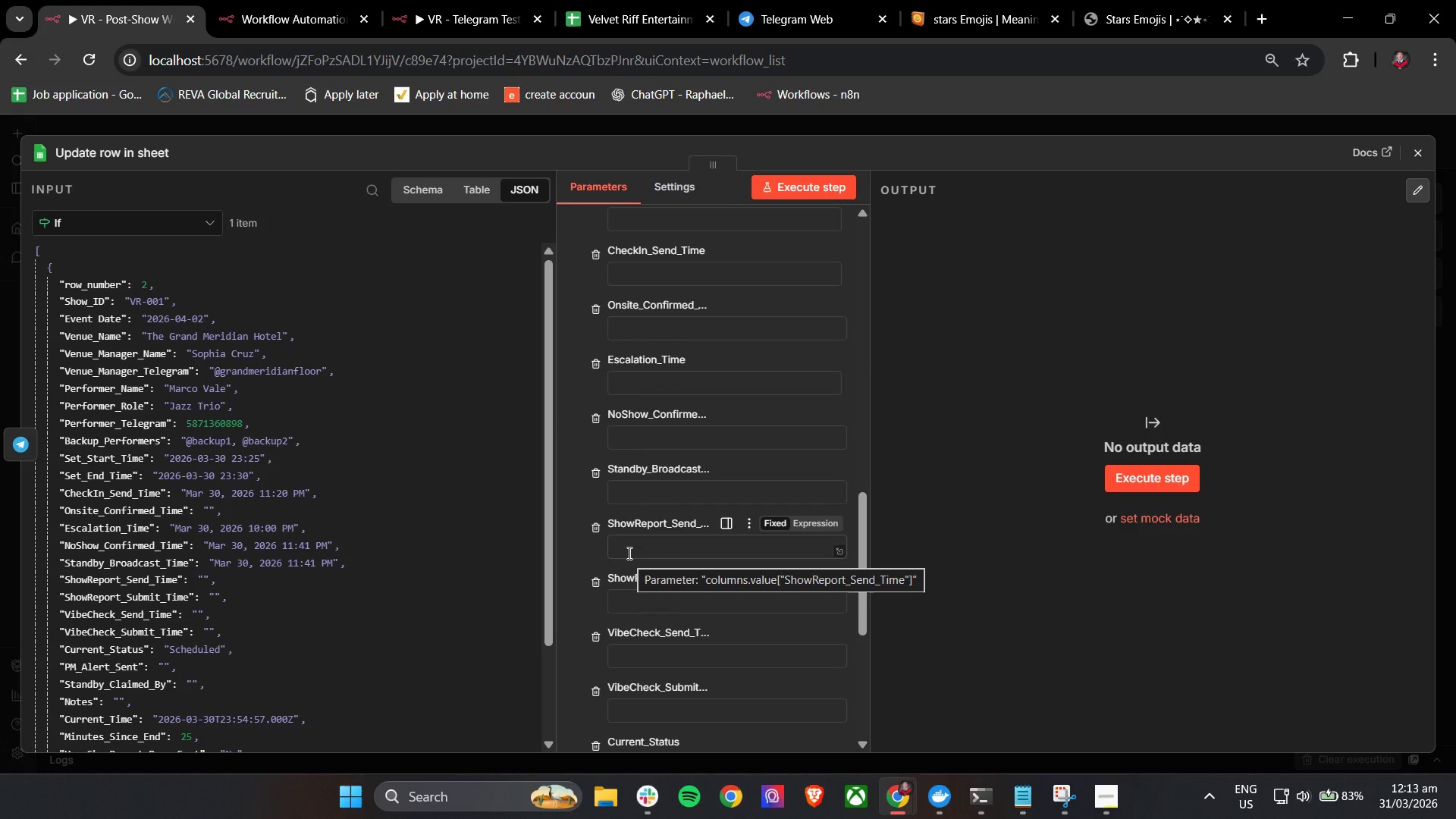 
mouse_move([687, 477])
 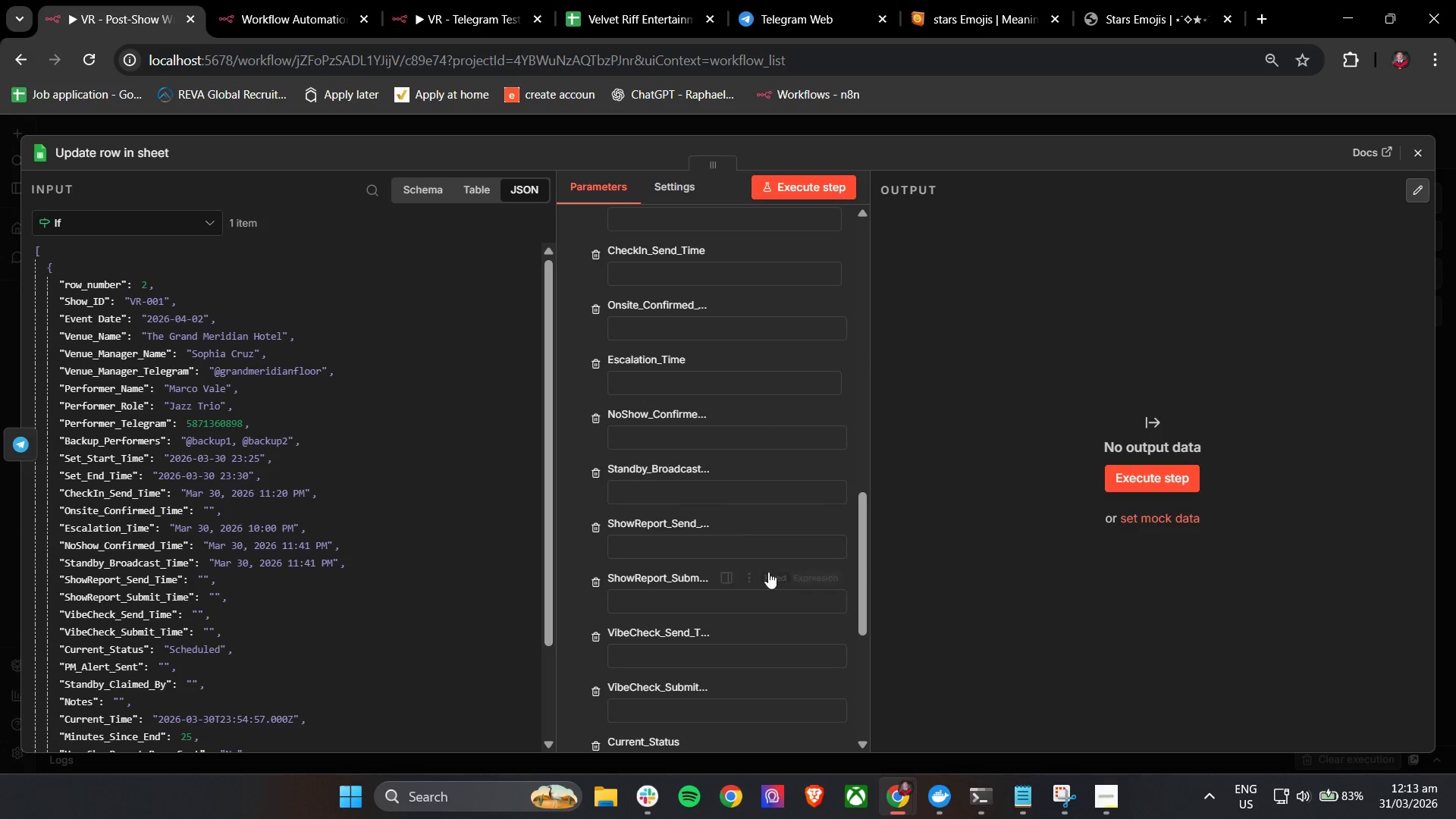 
left_click([679, 549])
 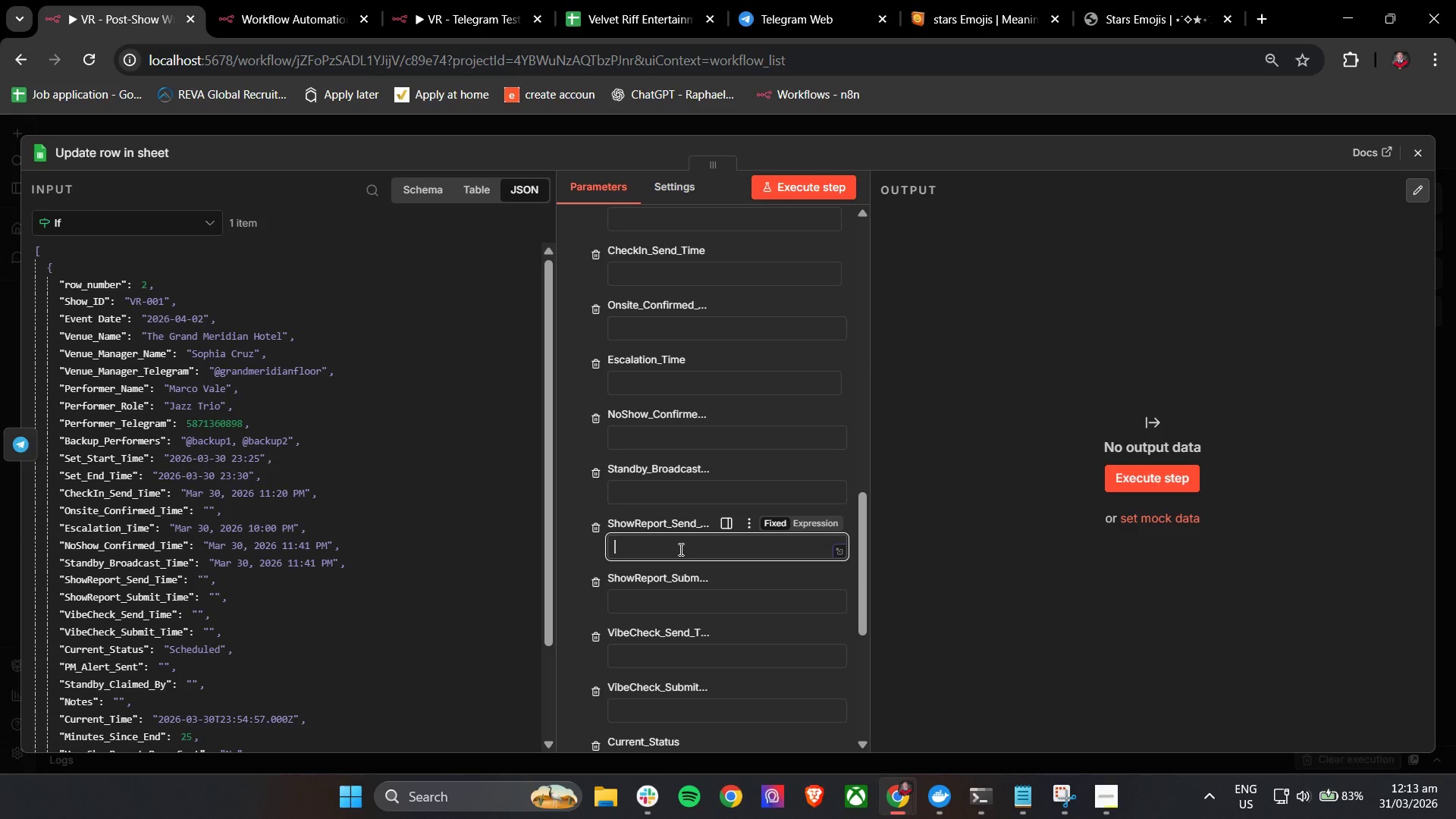 
key(Control+V)
 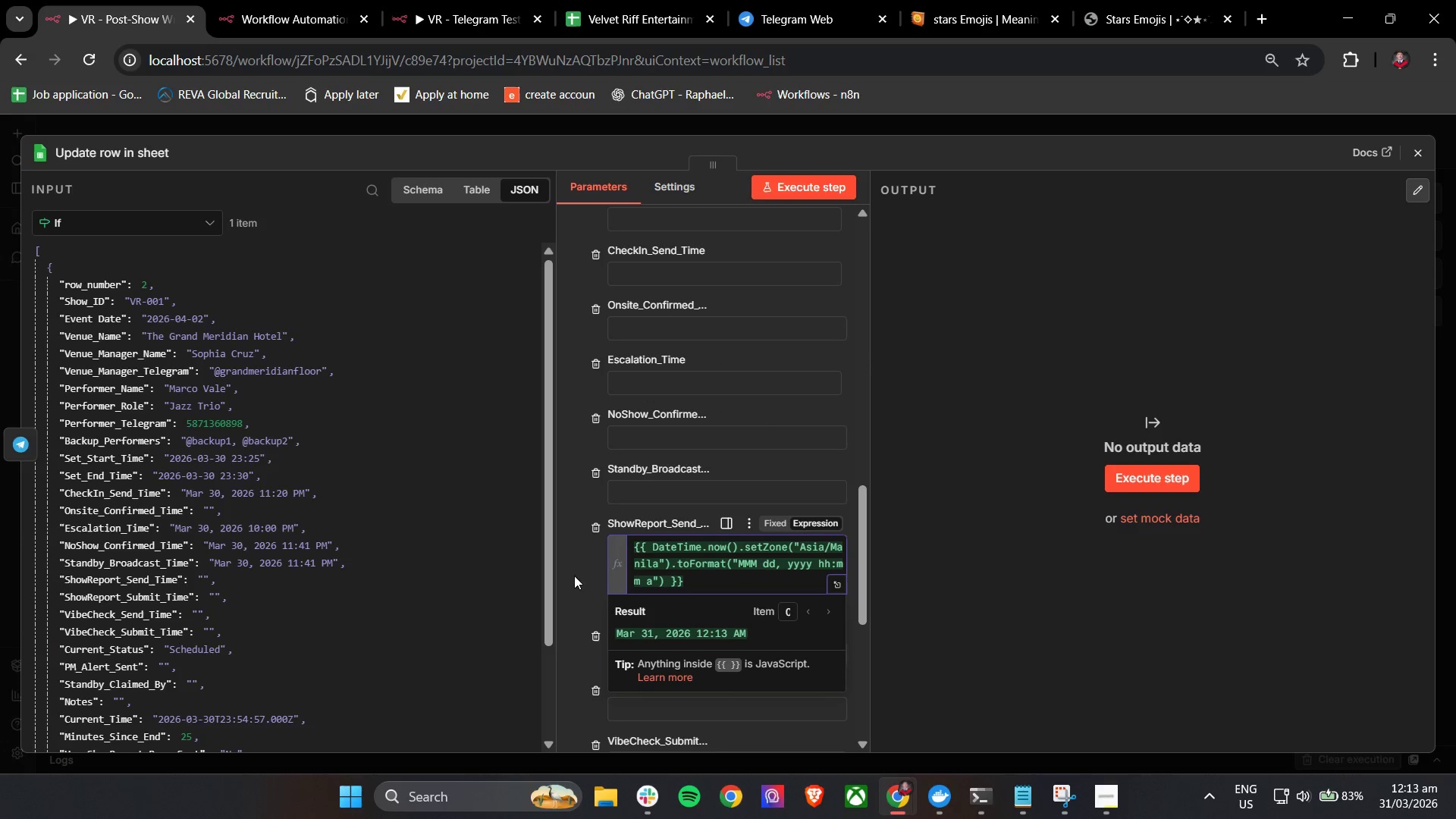 
left_click([580, 574])
 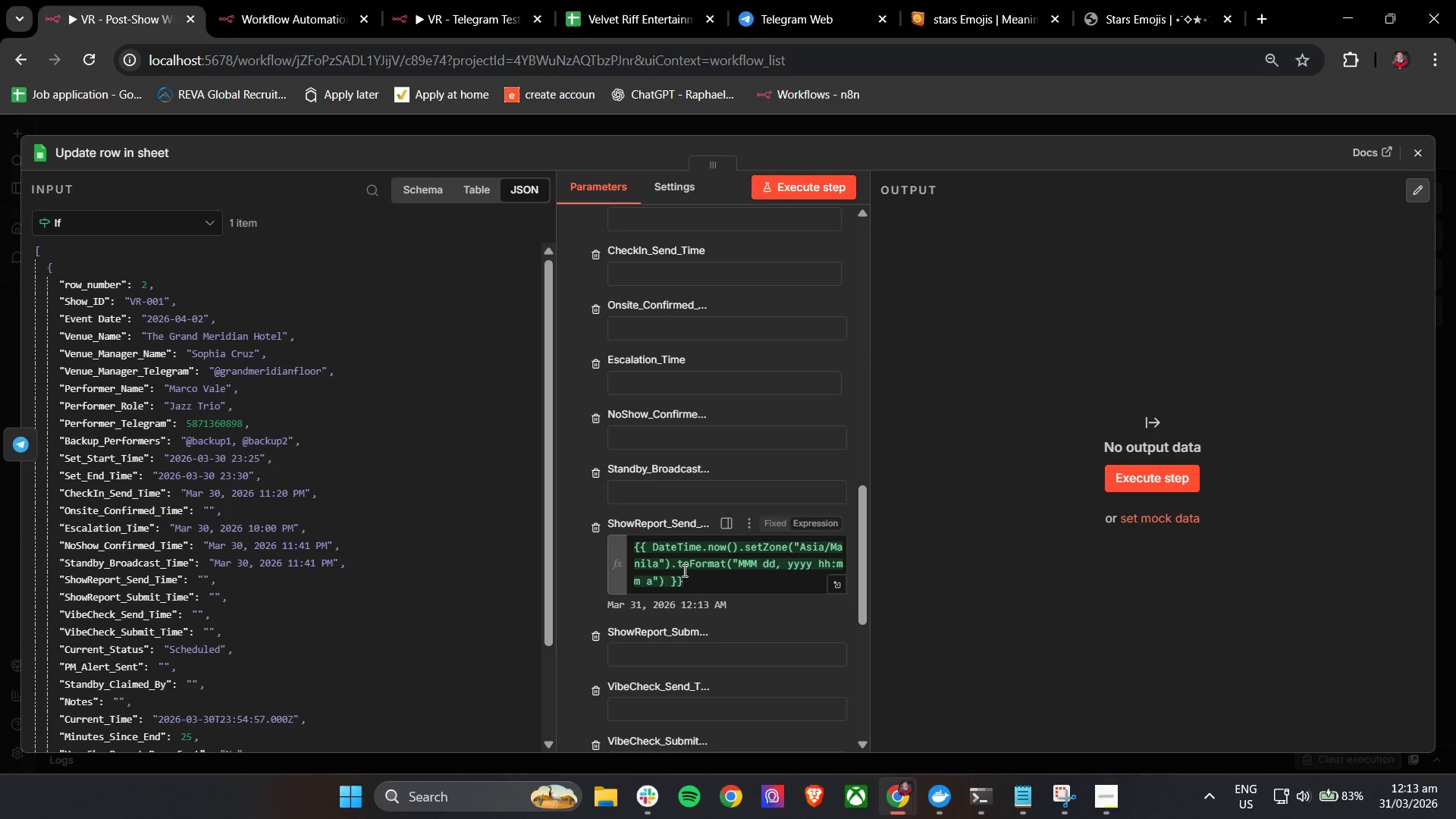 
scroll: coordinate [690, 570], scroll_direction: down, amount: 2.0
 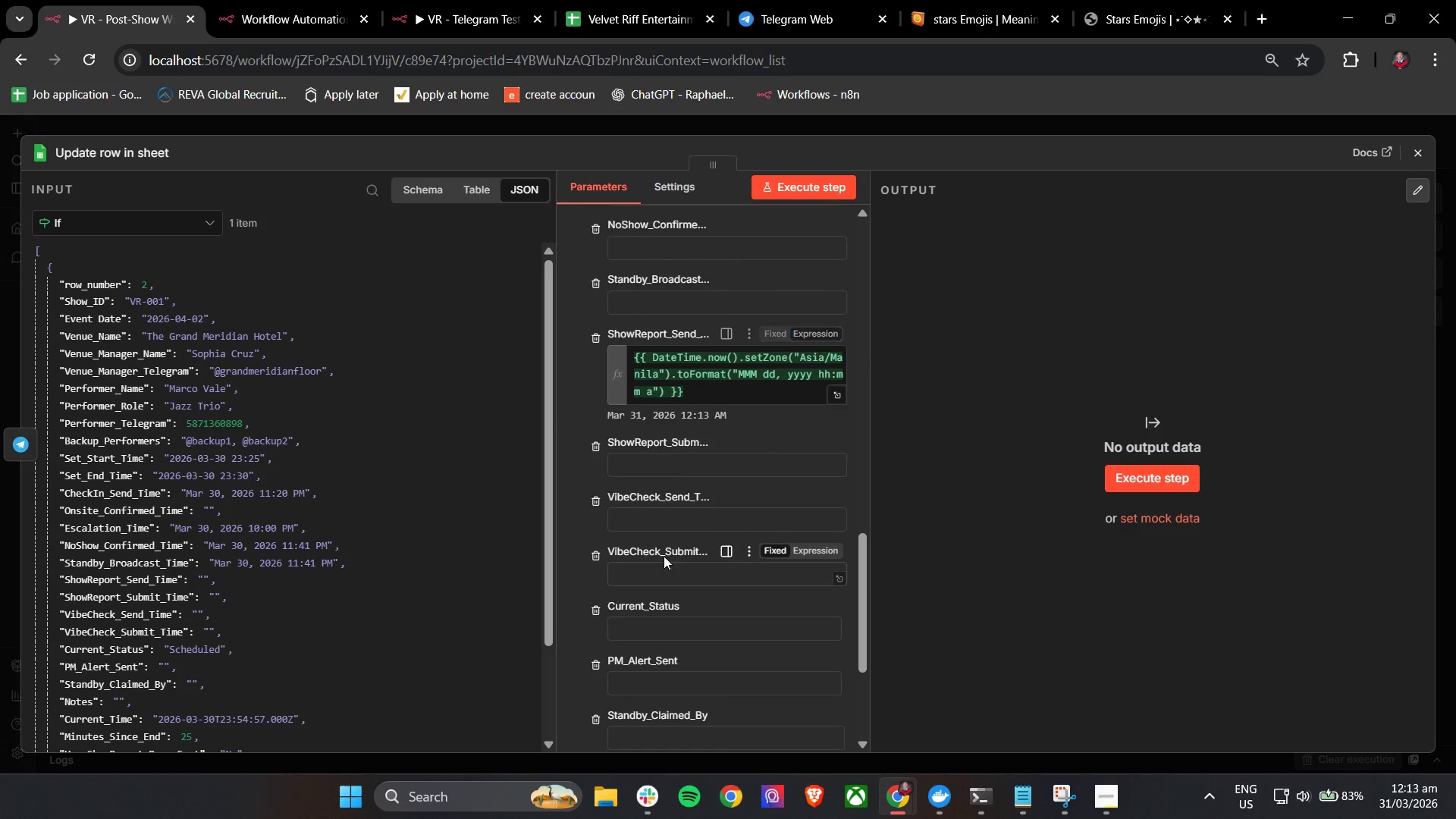 
mouse_move([670, 541])
 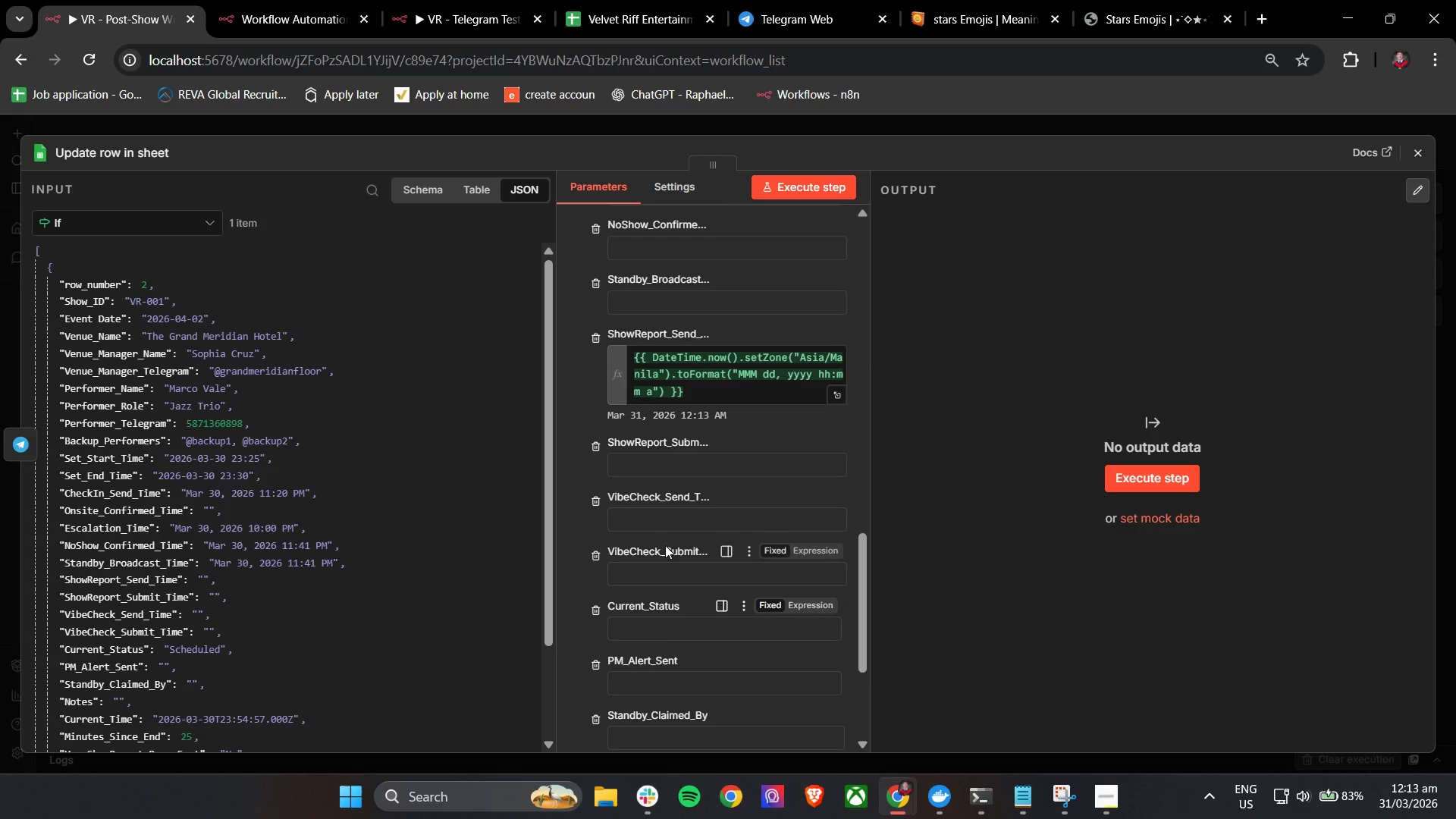 
left_click([662, 529])
 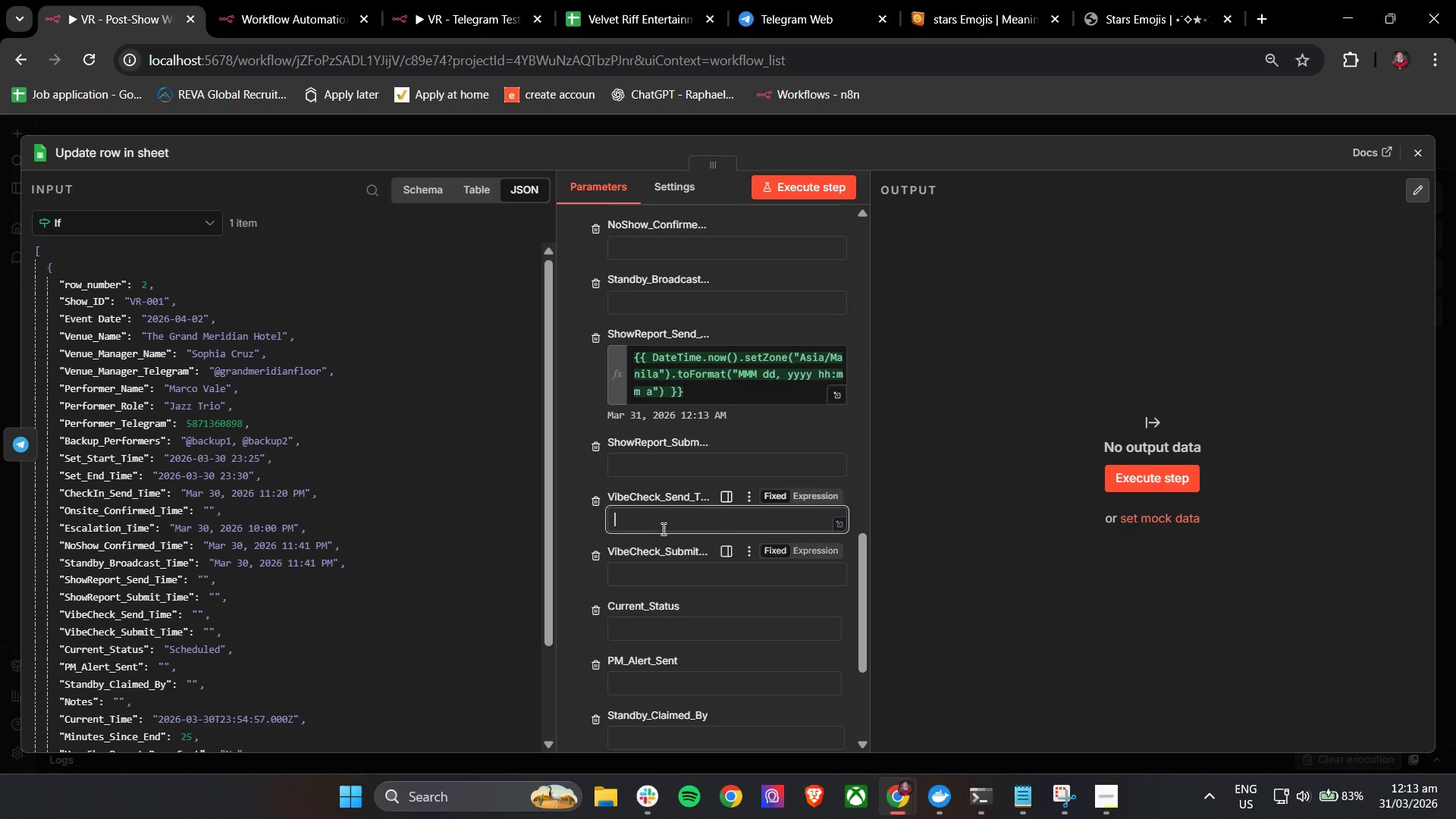 
key(Control+V)
 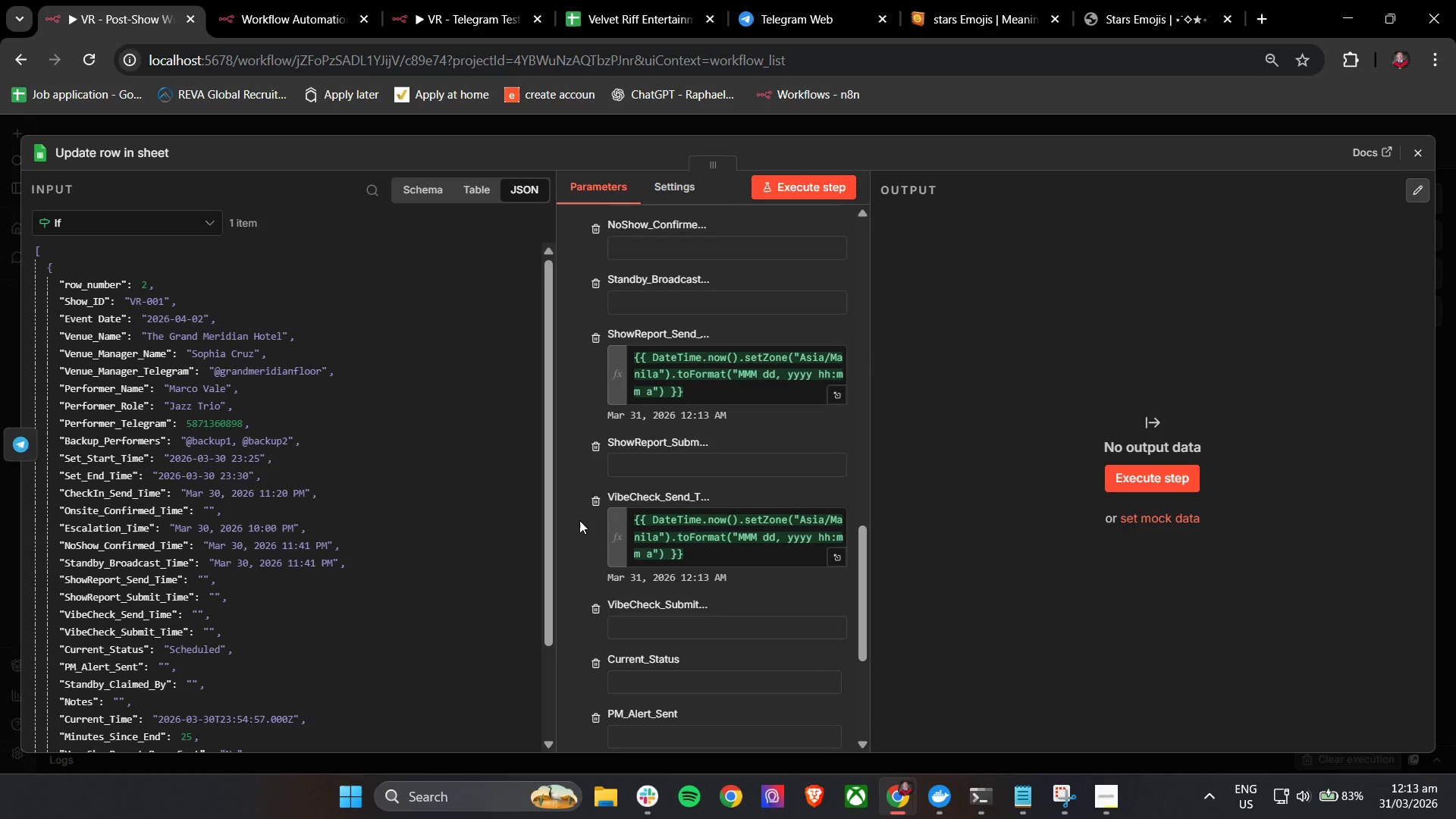 
scroll: coordinate [579, 520], scroll_direction: down, amount: 2.0
 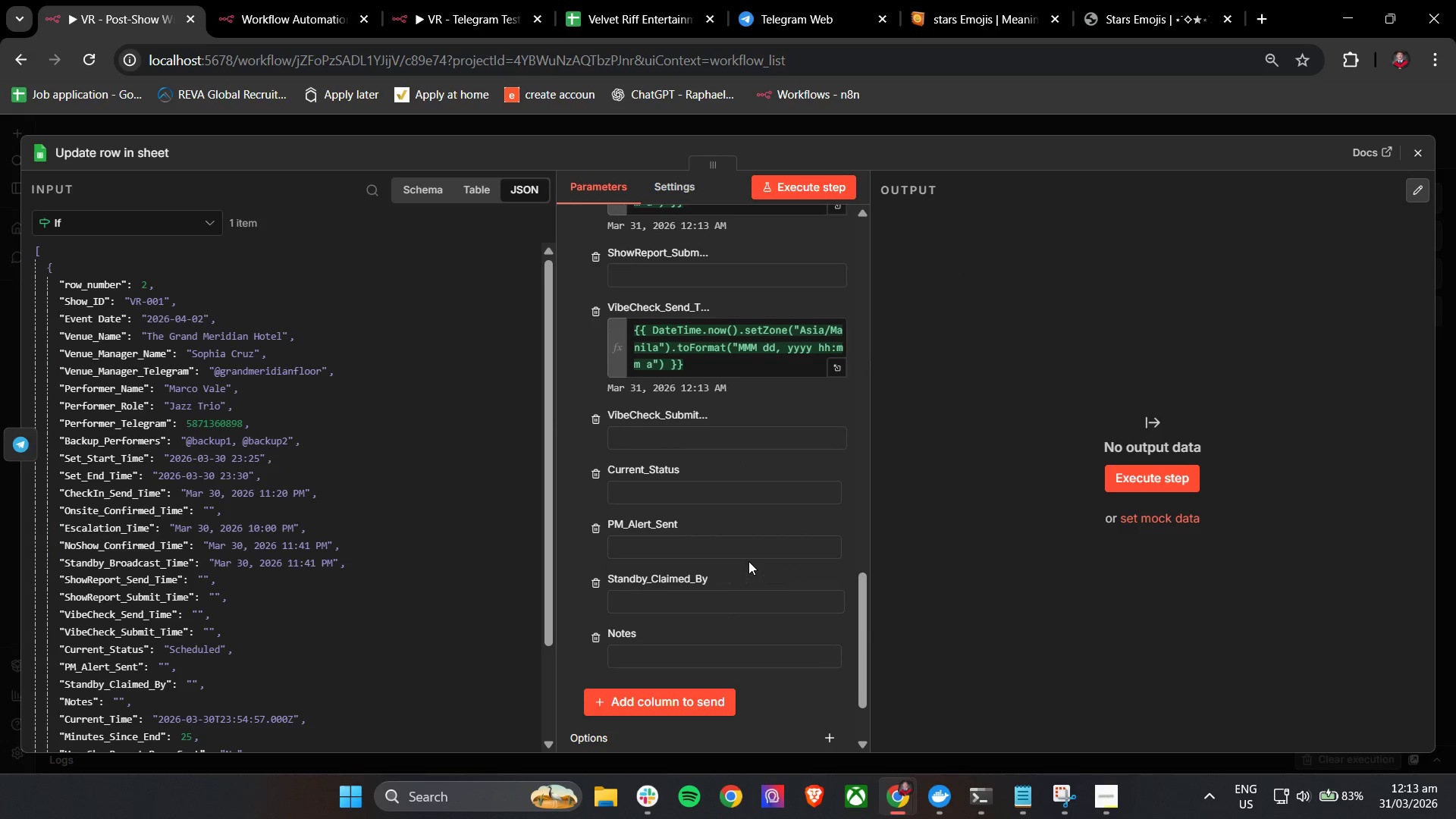 
left_click([813, 191])
 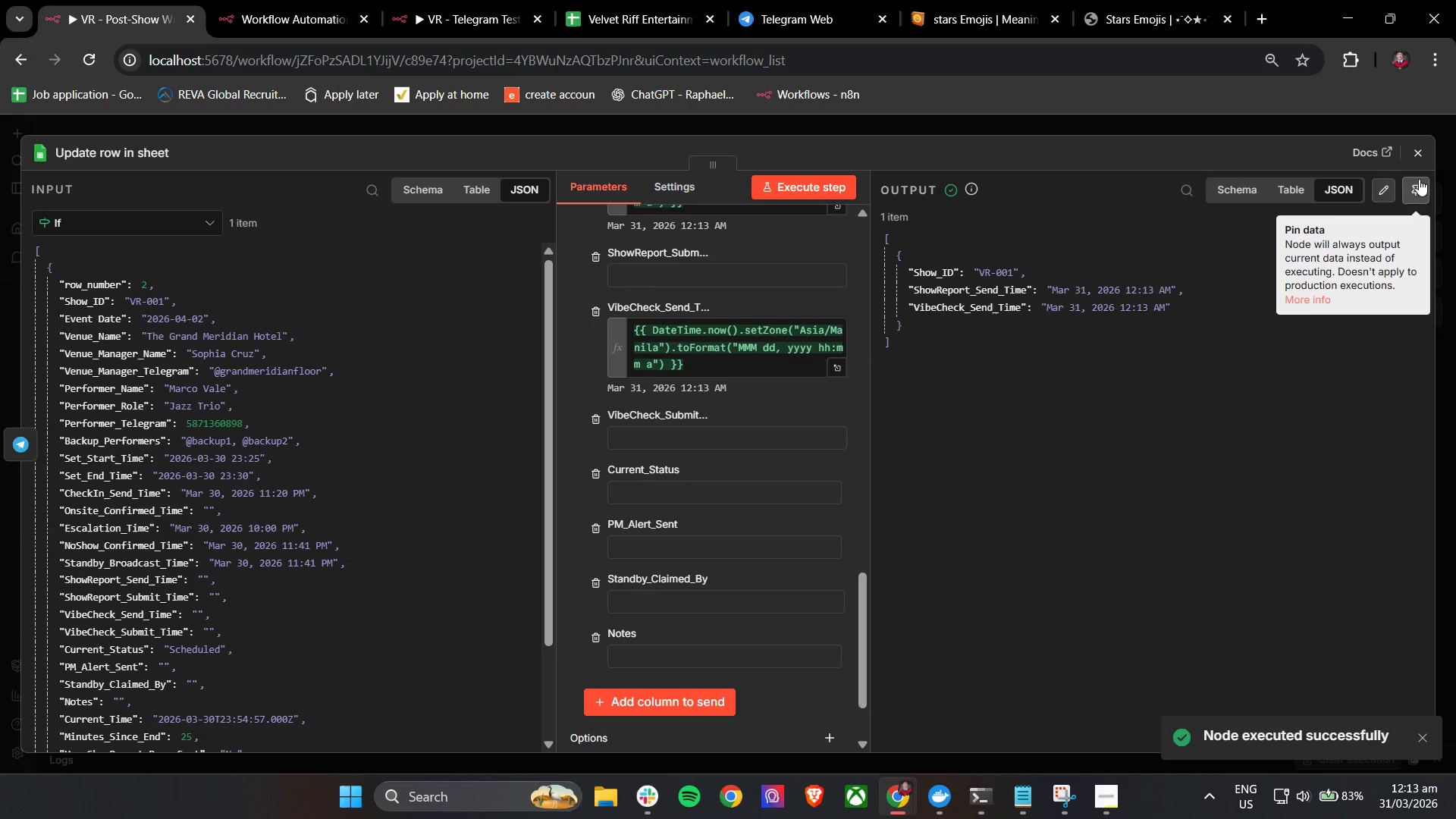 
wait(5.25)
 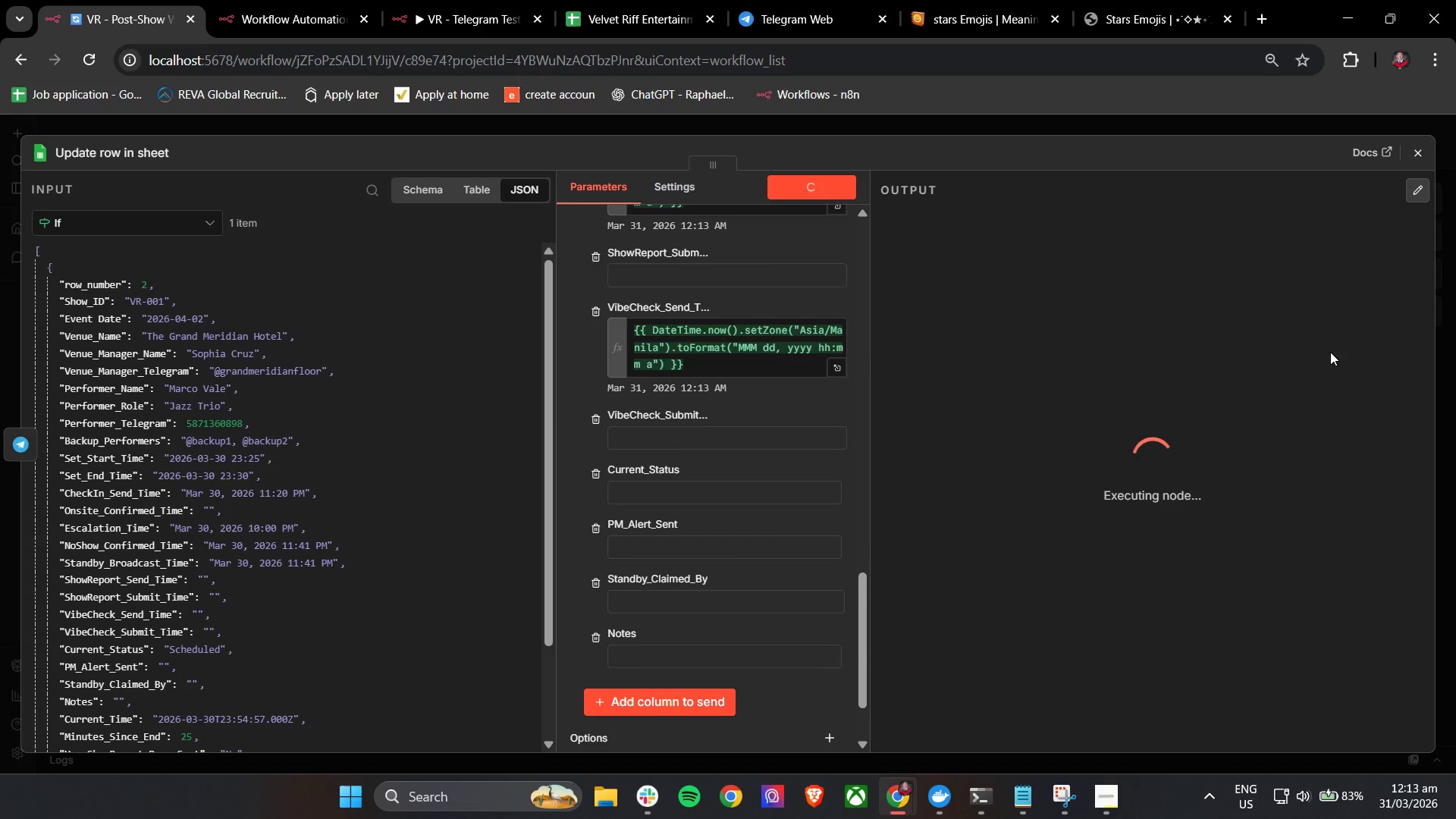 
left_click([1418, 153])
 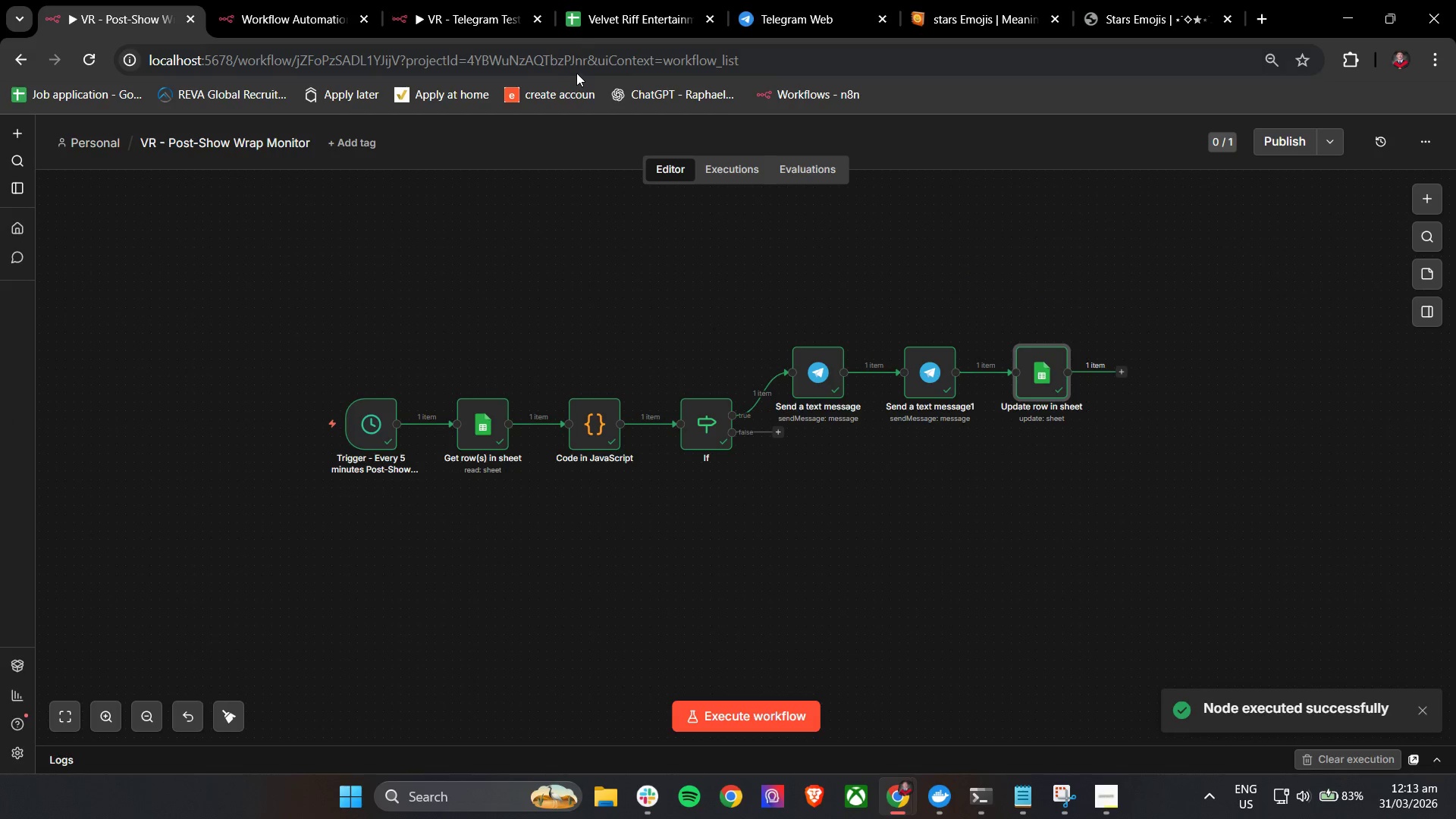 
left_click([643, 0])
 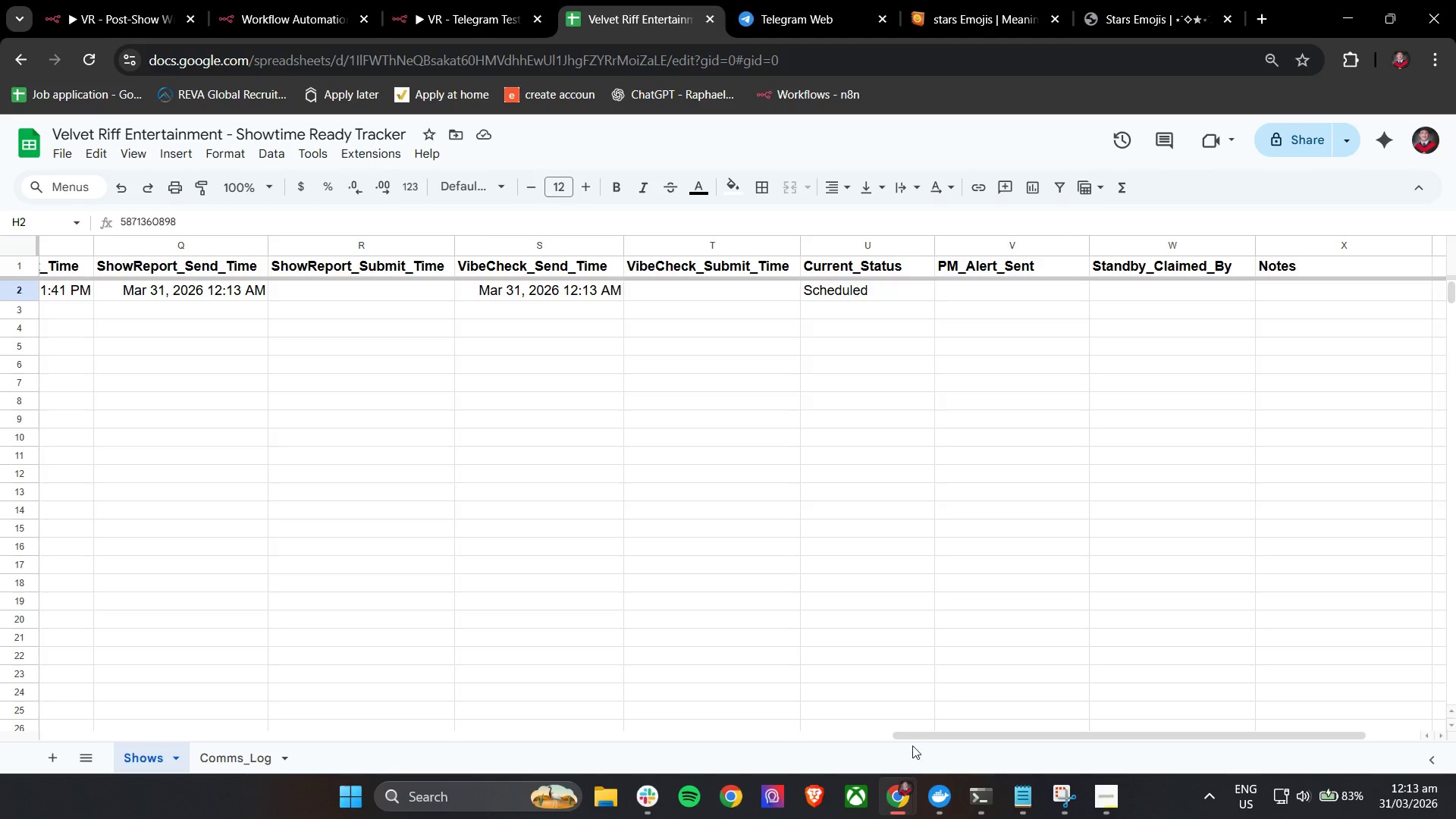 
left_click_drag(start_coordinate=[922, 736], to_coordinate=[925, 723])
 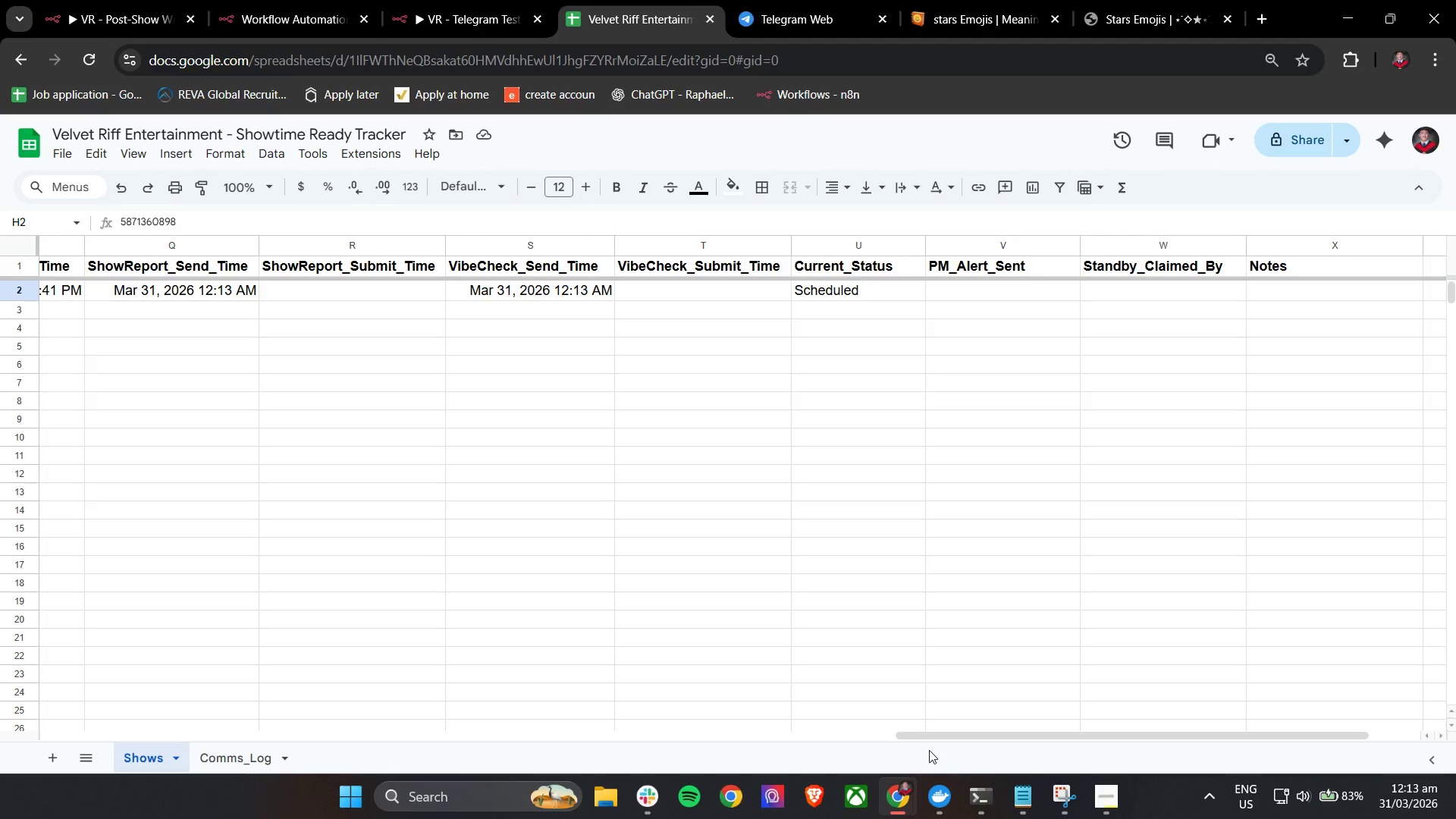 
left_click_drag(start_coordinate=[937, 736], to_coordinate=[366, 709])
 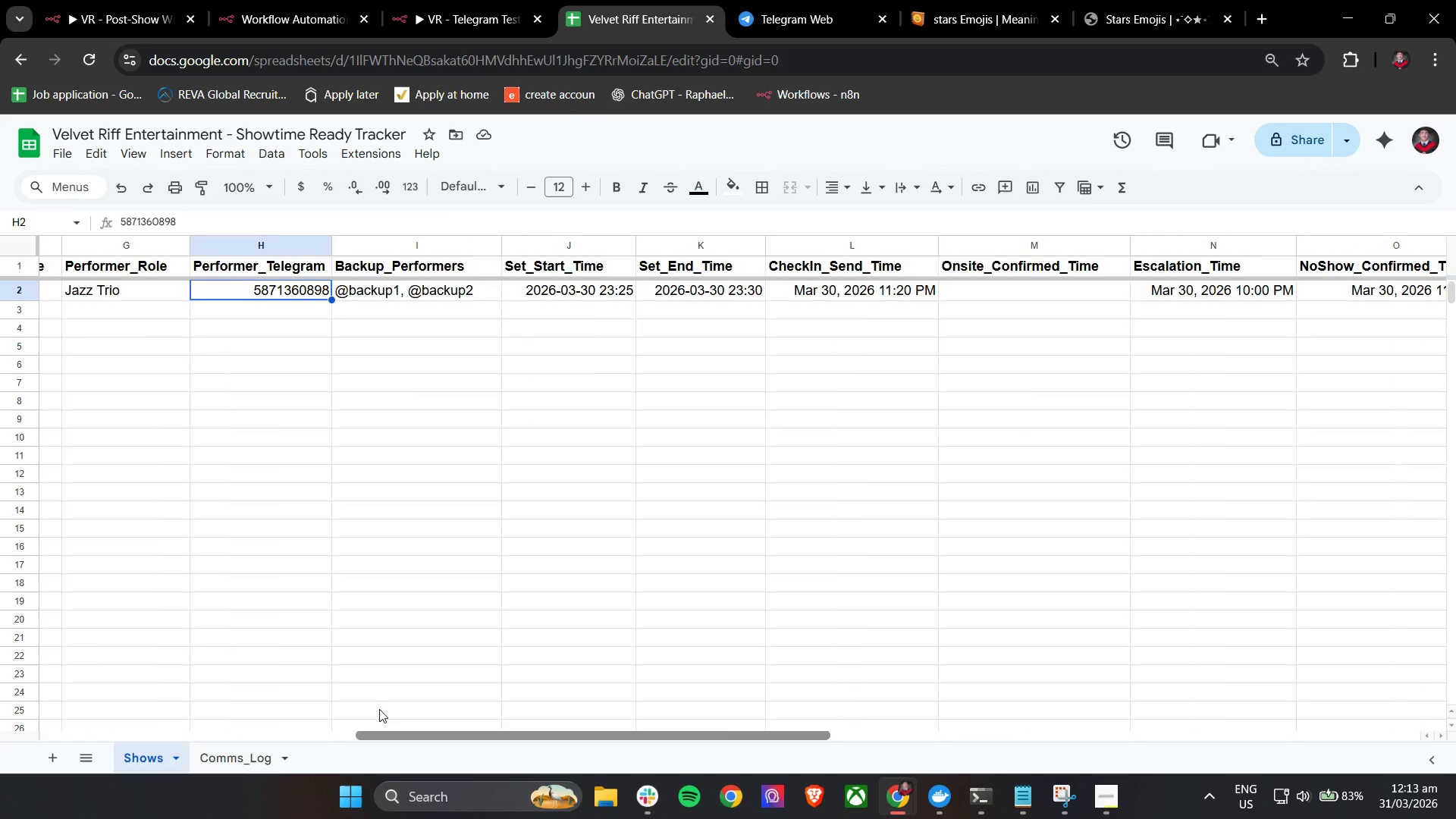 
left_click_drag(start_coordinate=[357, 709], to_coordinate=[742, 719])
 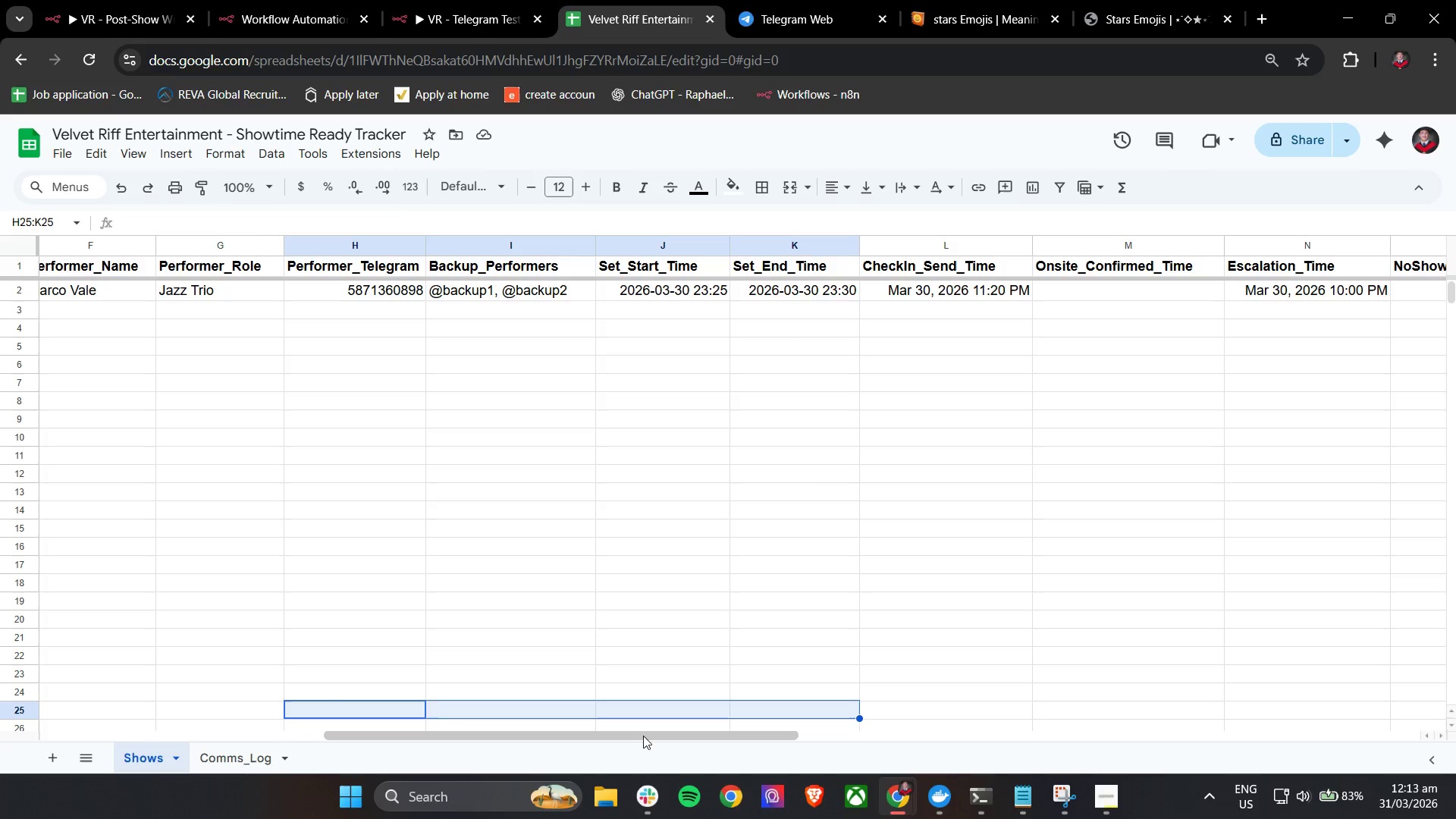 
left_click([646, 726])
 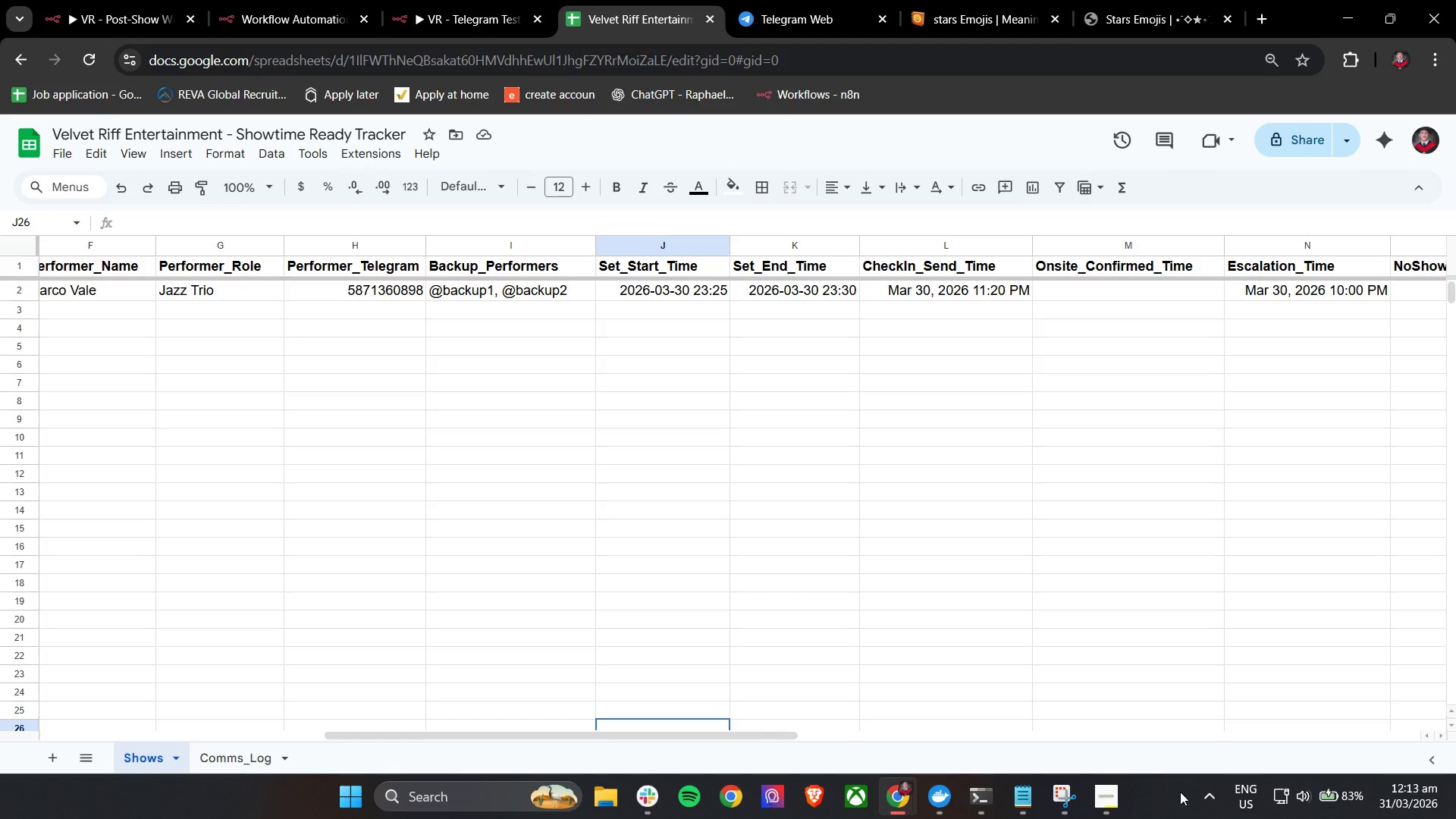 
left_click([1108, 799])